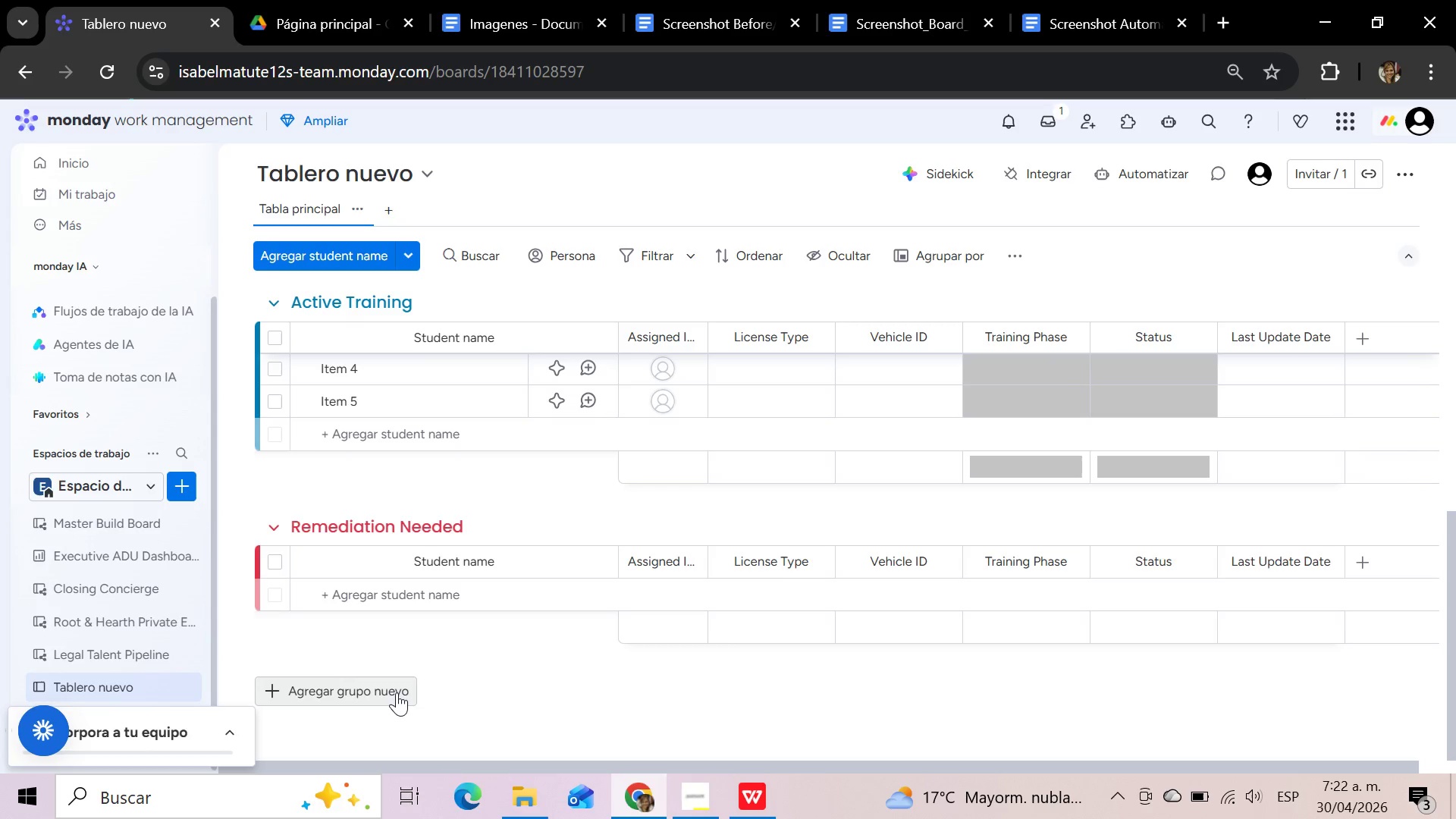 
left_click([397, 692])
 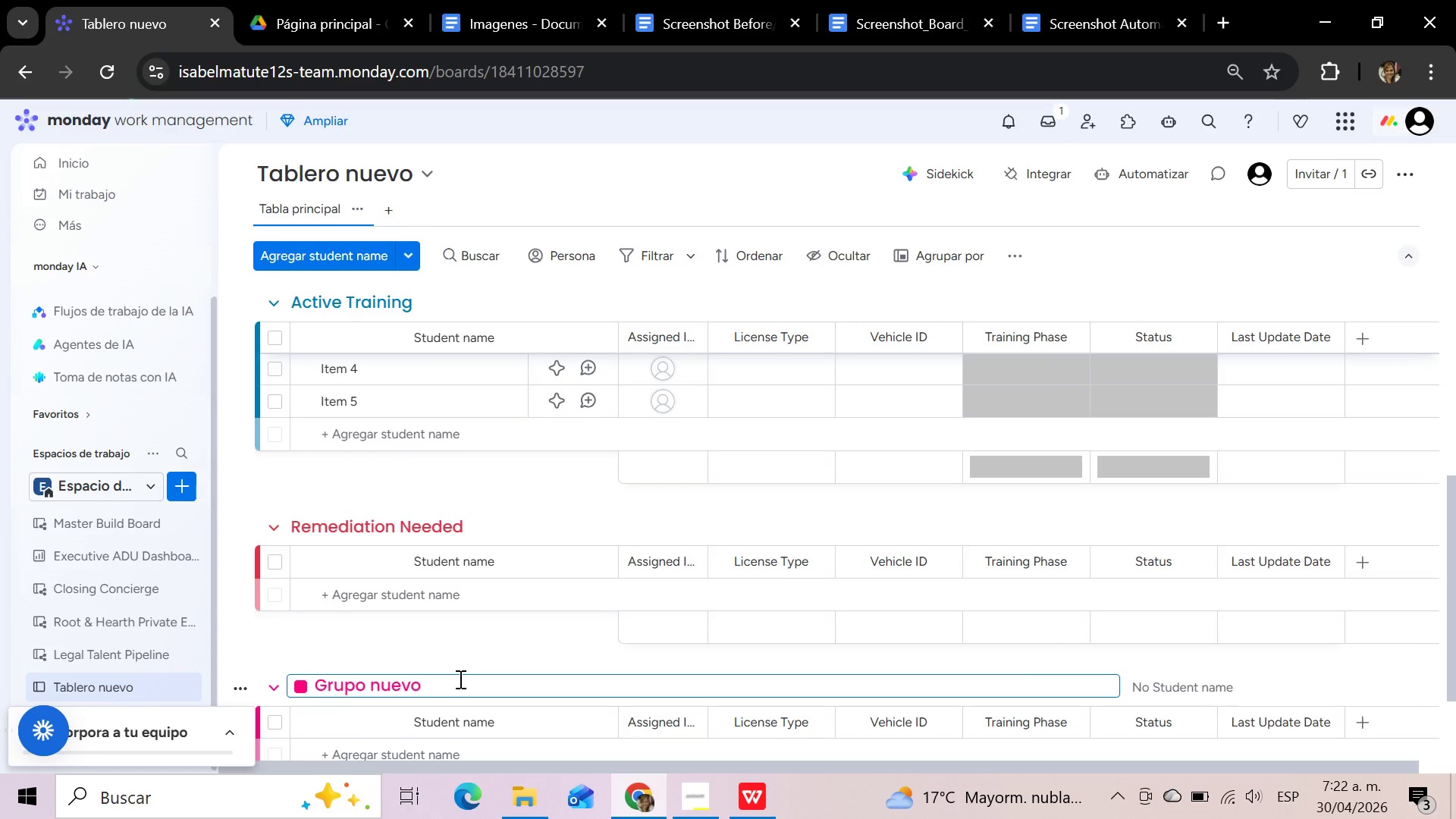 
hold_key(key=Backspace, duration=1.41)
 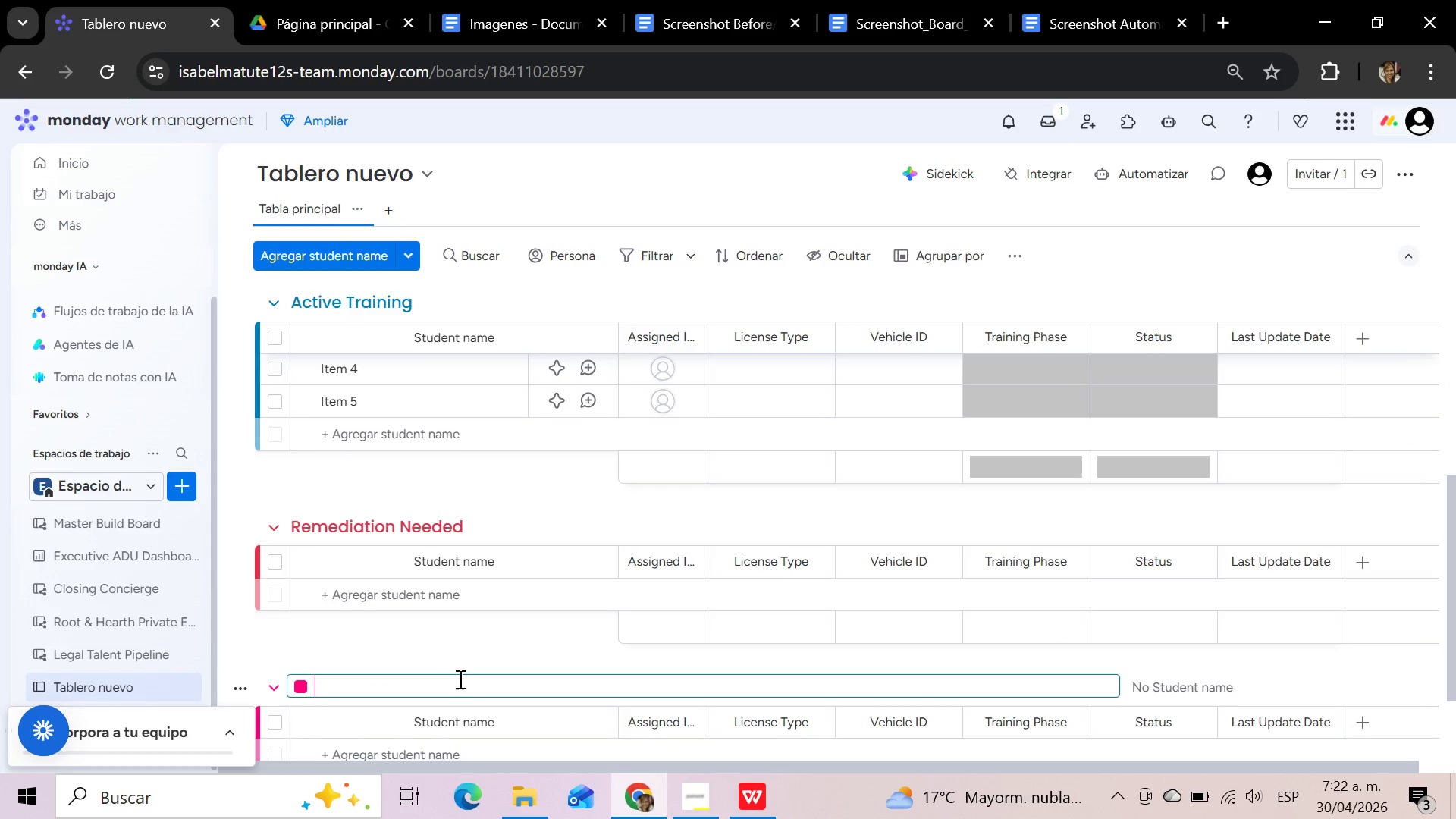 
type(Examm Ready Students)
 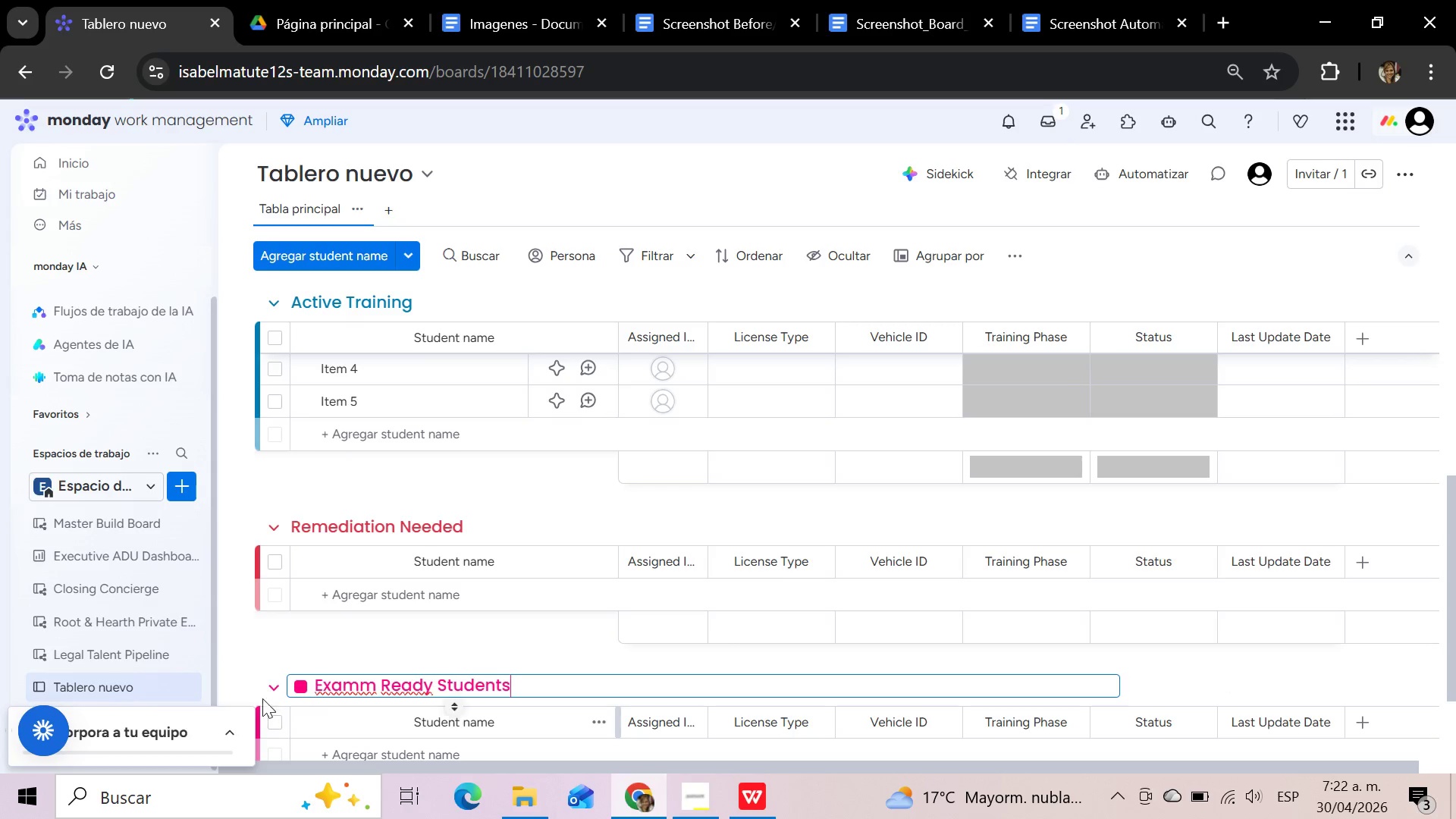 
left_click([240, 681])
 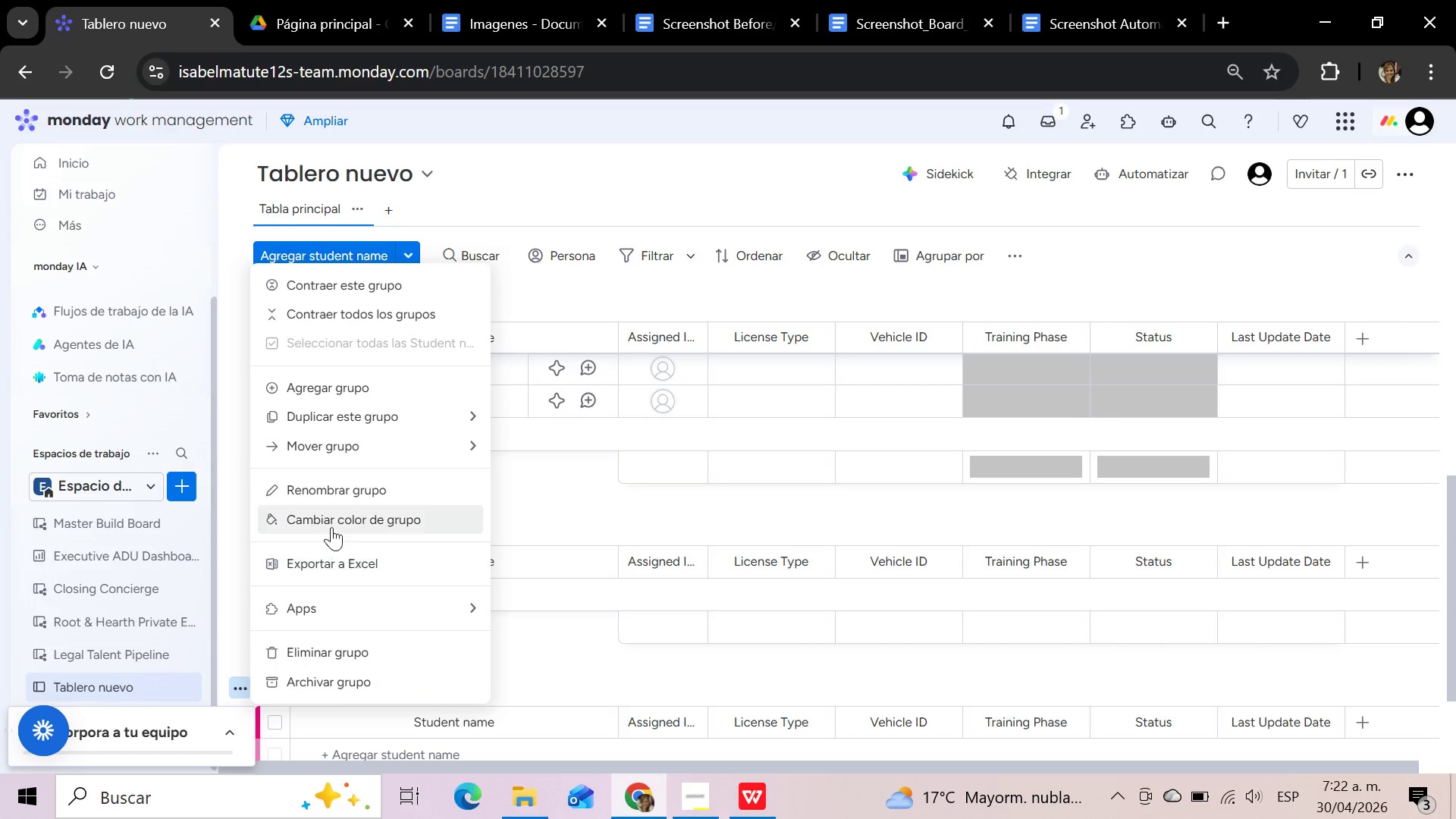 
left_click([333, 524])
 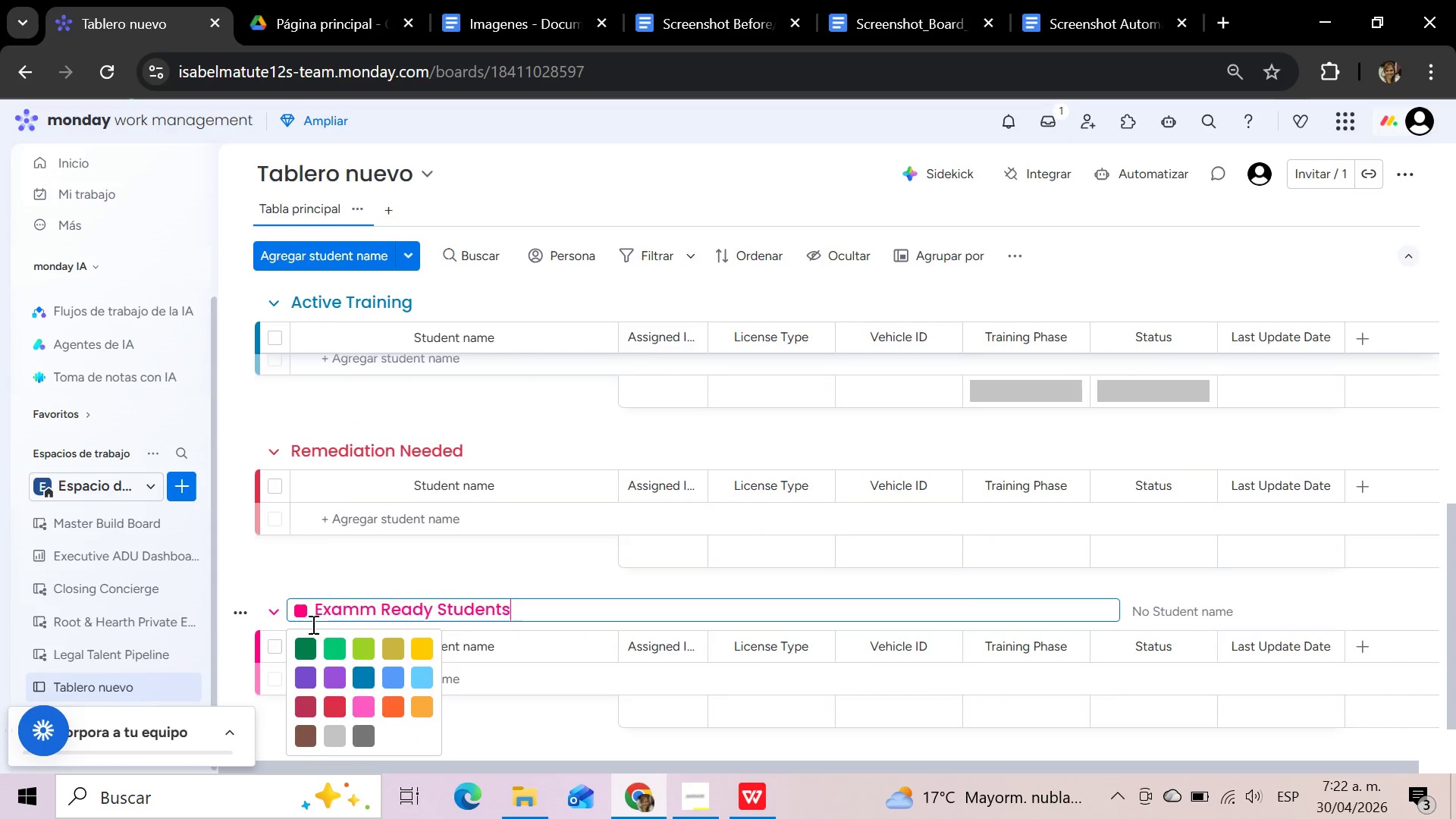 
left_click([303, 649])
 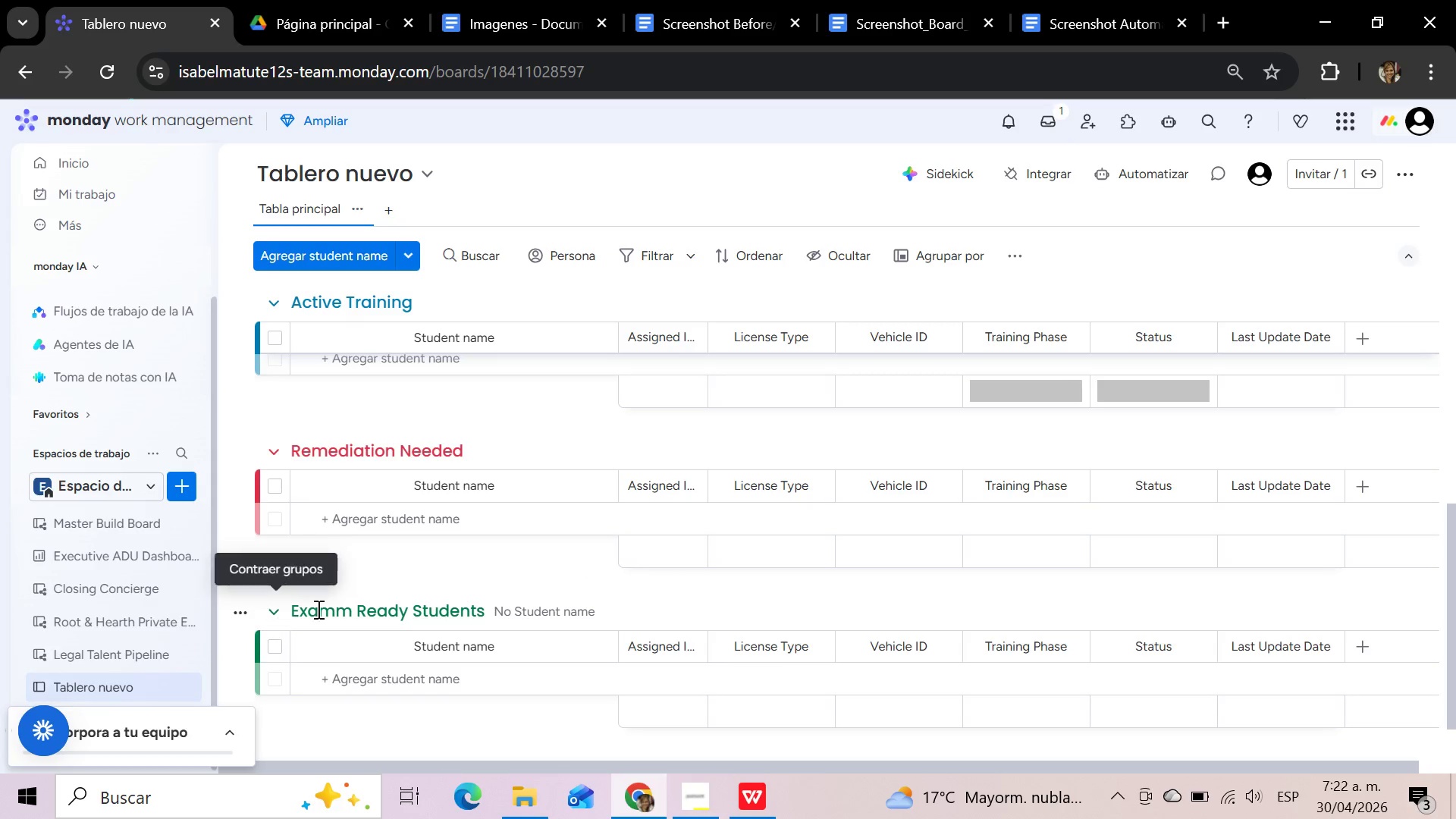 
left_click([349, 607])
 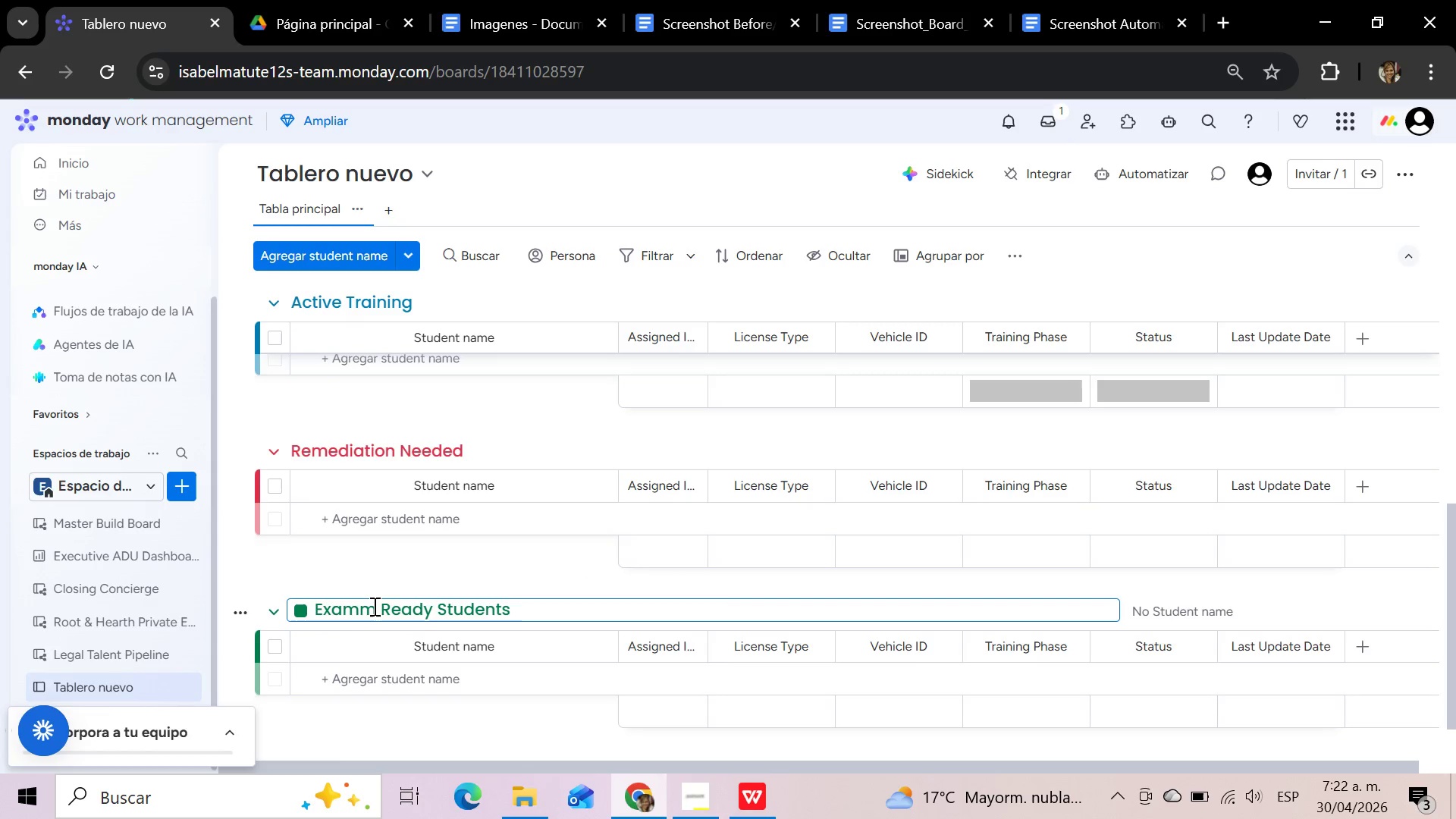 
left_click([373, 606])
 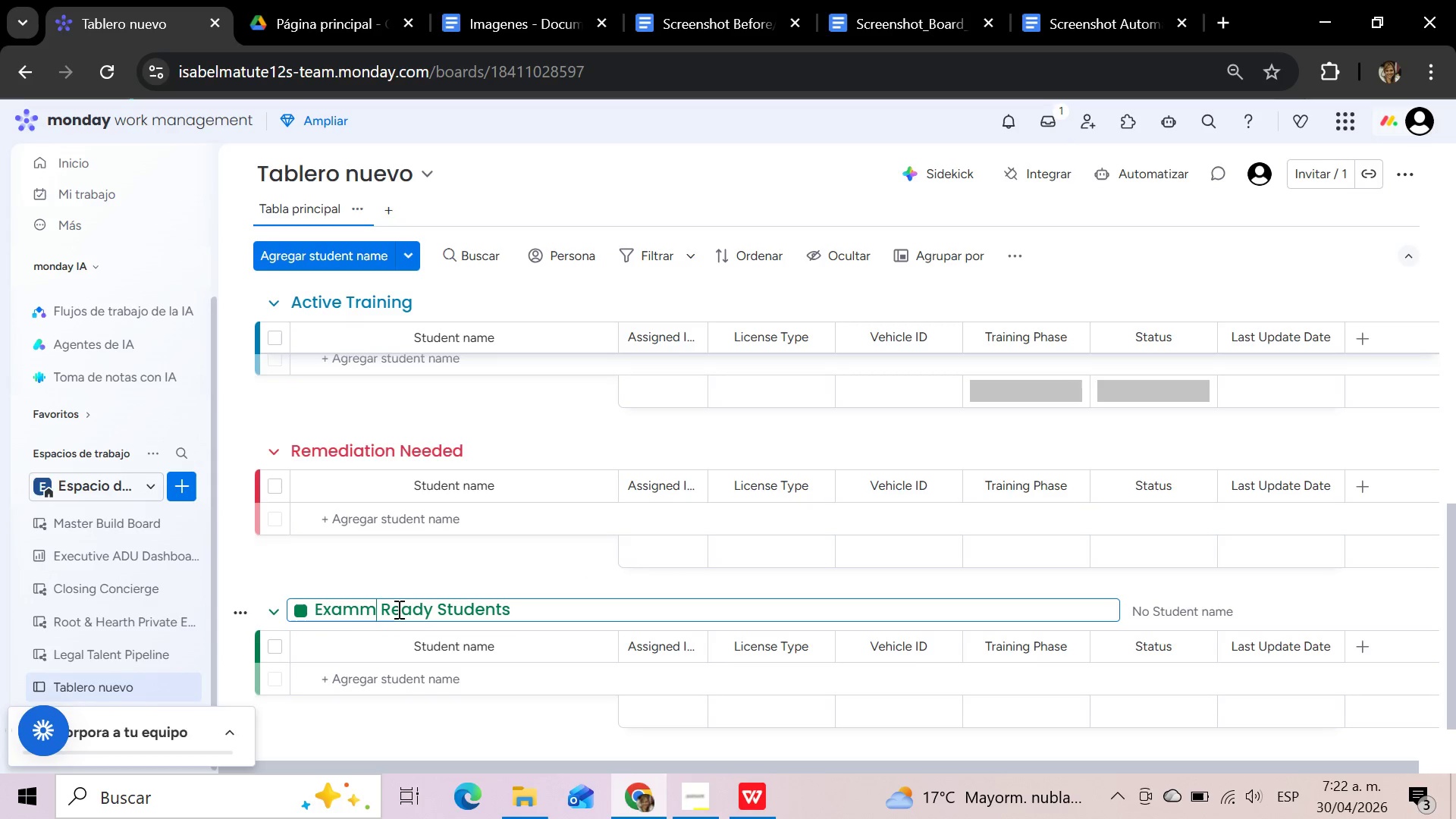 
key(Backspace)
 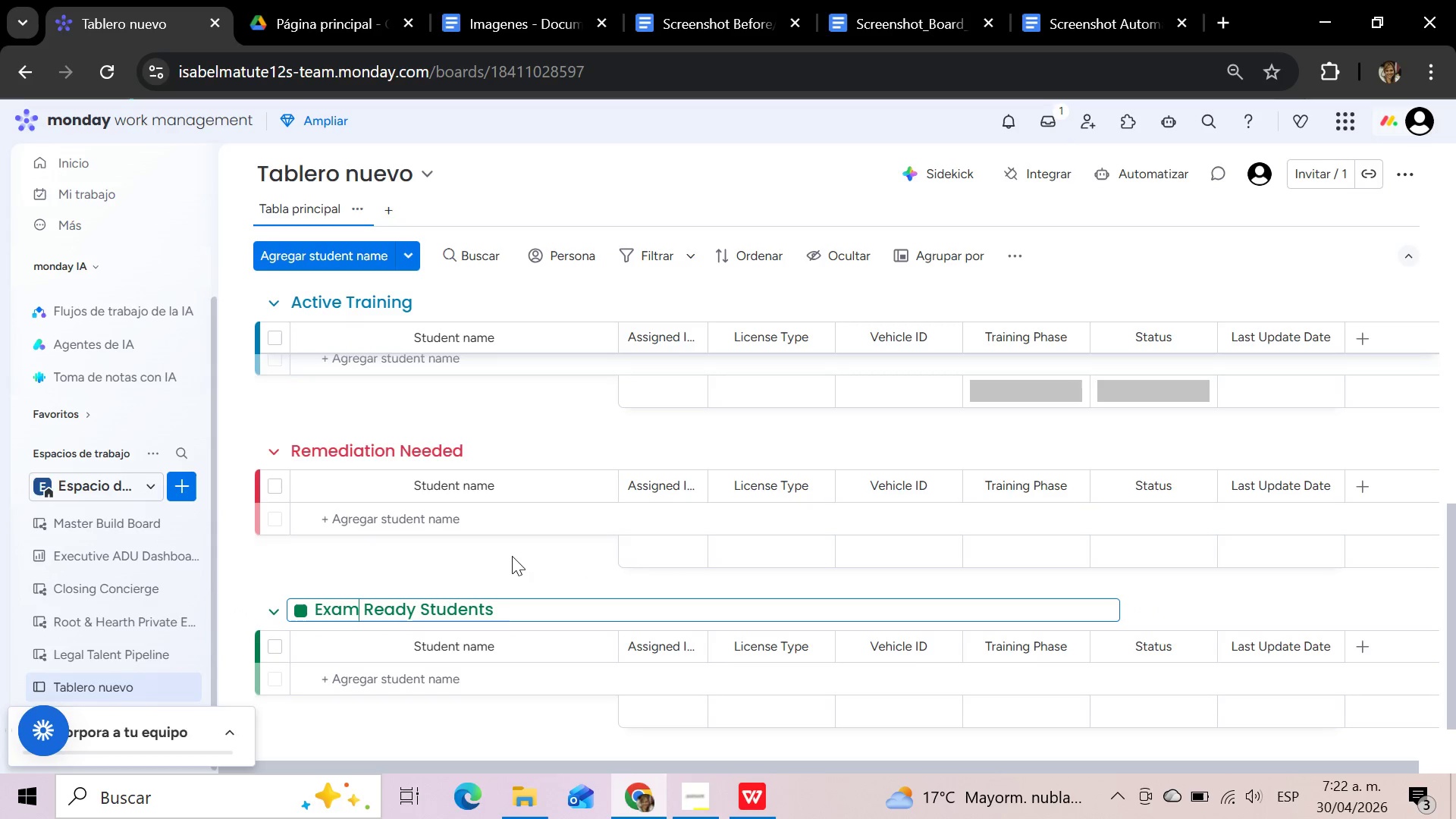 
left_click([512, 556])
 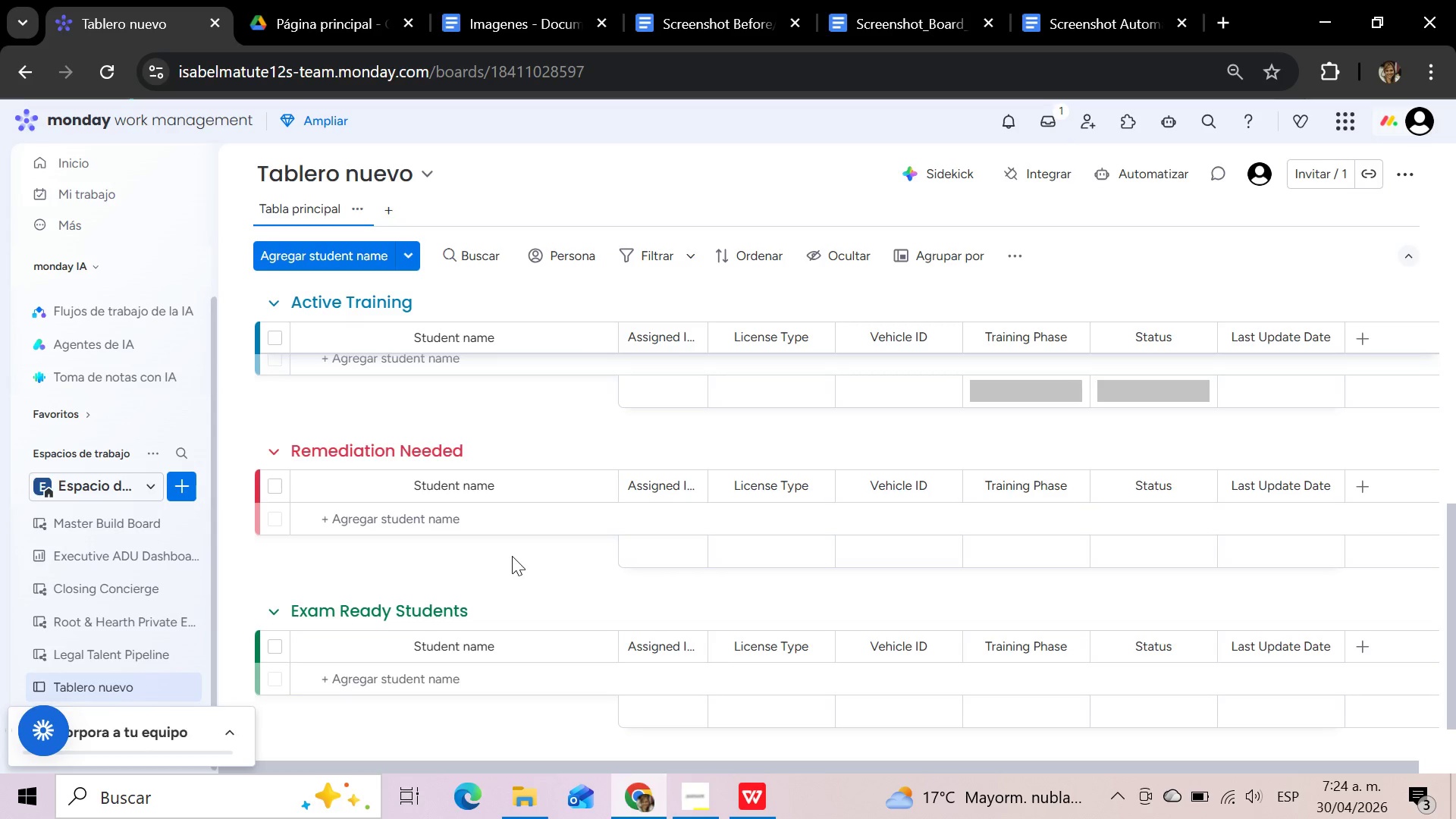 
wait(83.53)
 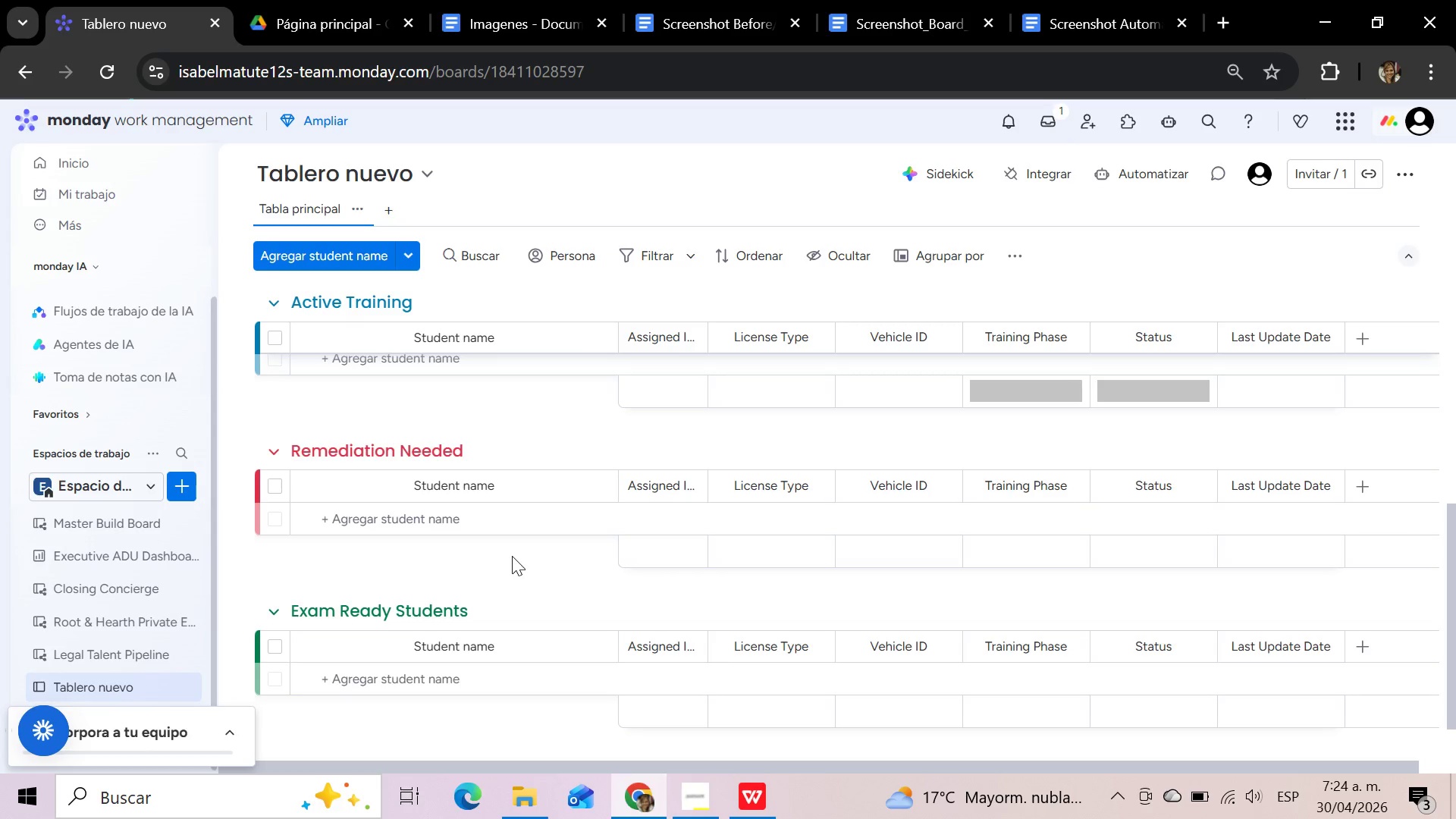 
left_click([704, 599])
 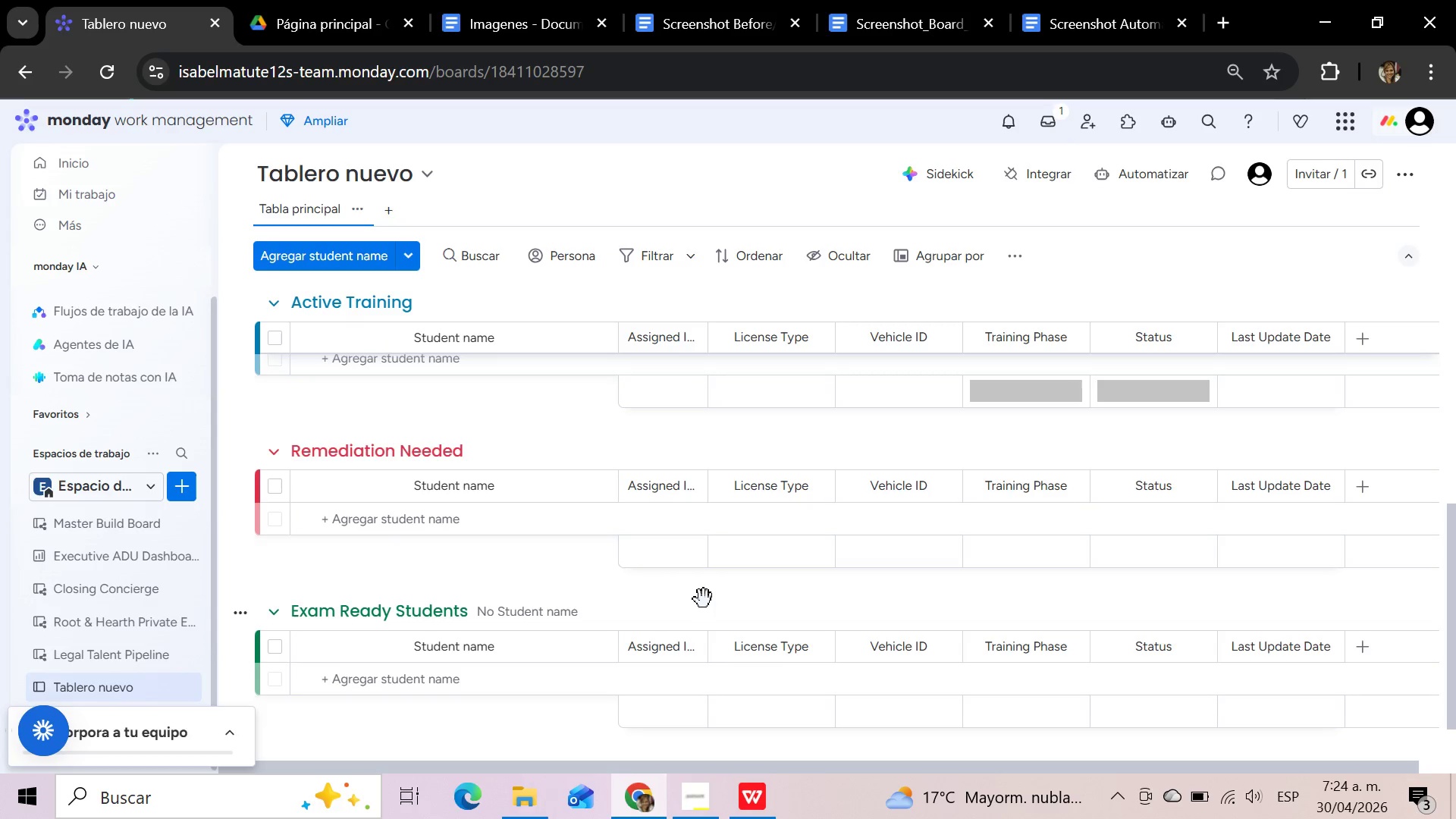 
wait(47.28)
 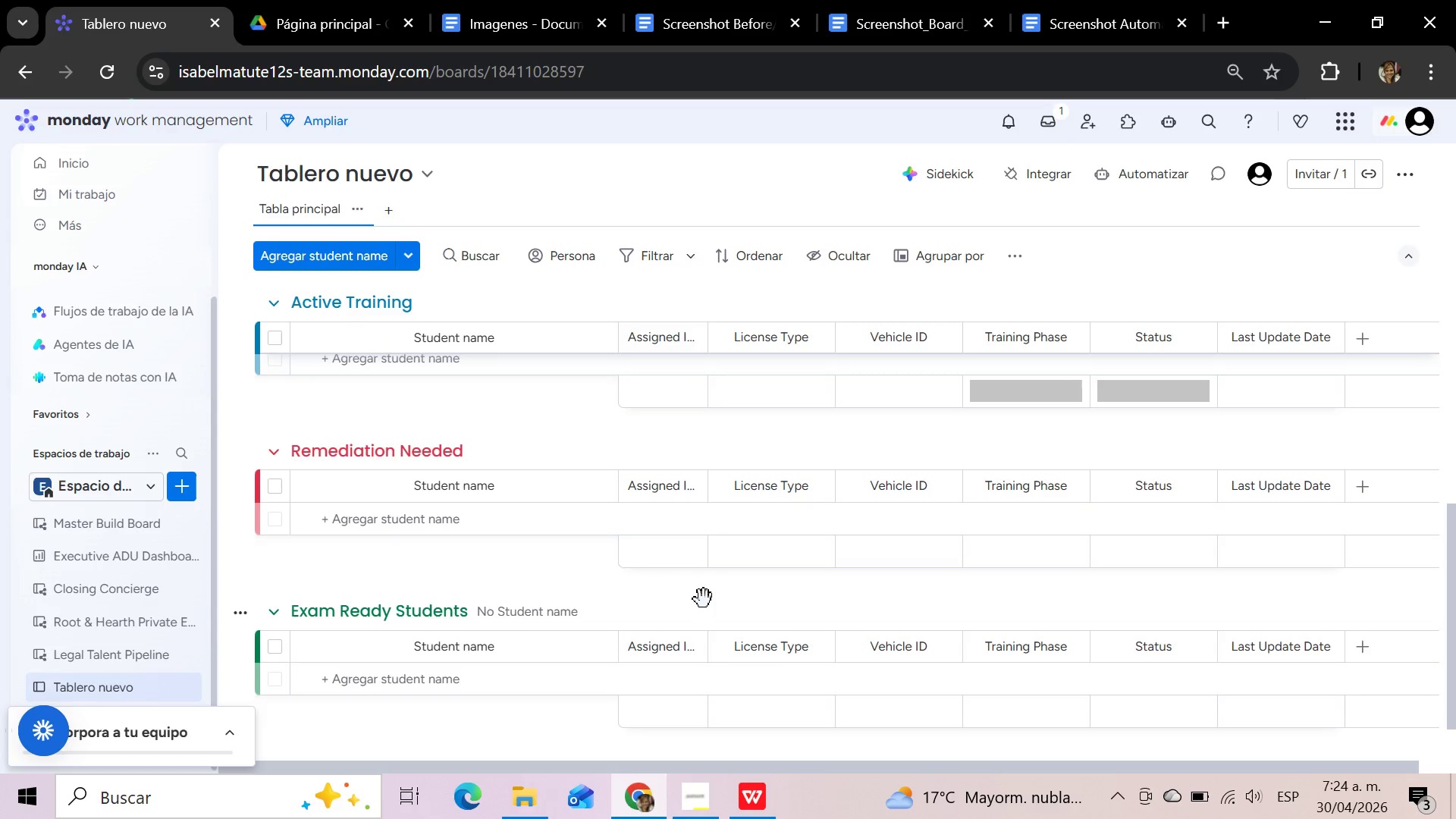 
scroll: coordinate [639, 452], scroll_direction: up, amount: 12.0
 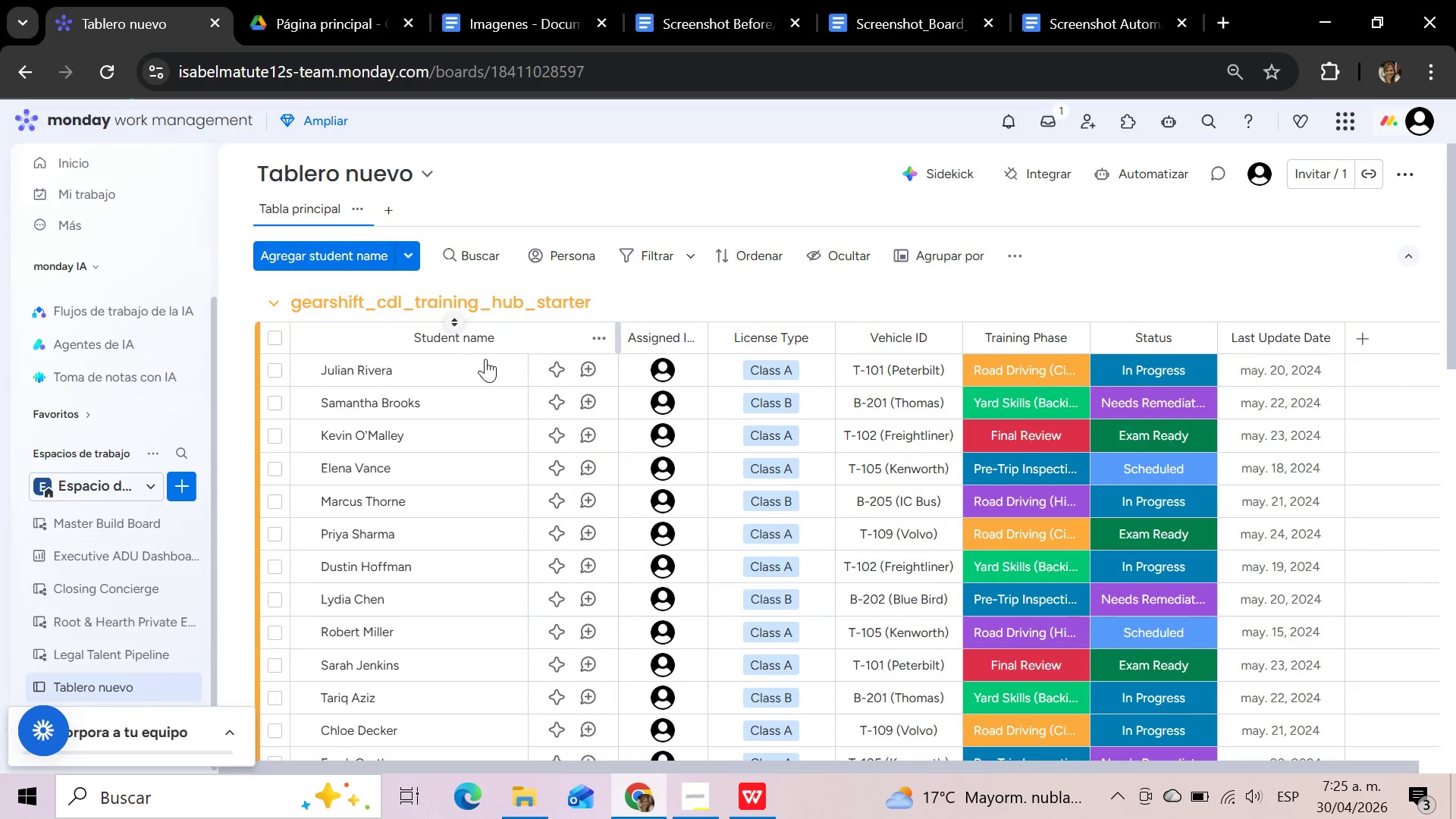 
left_click([272, 371])
 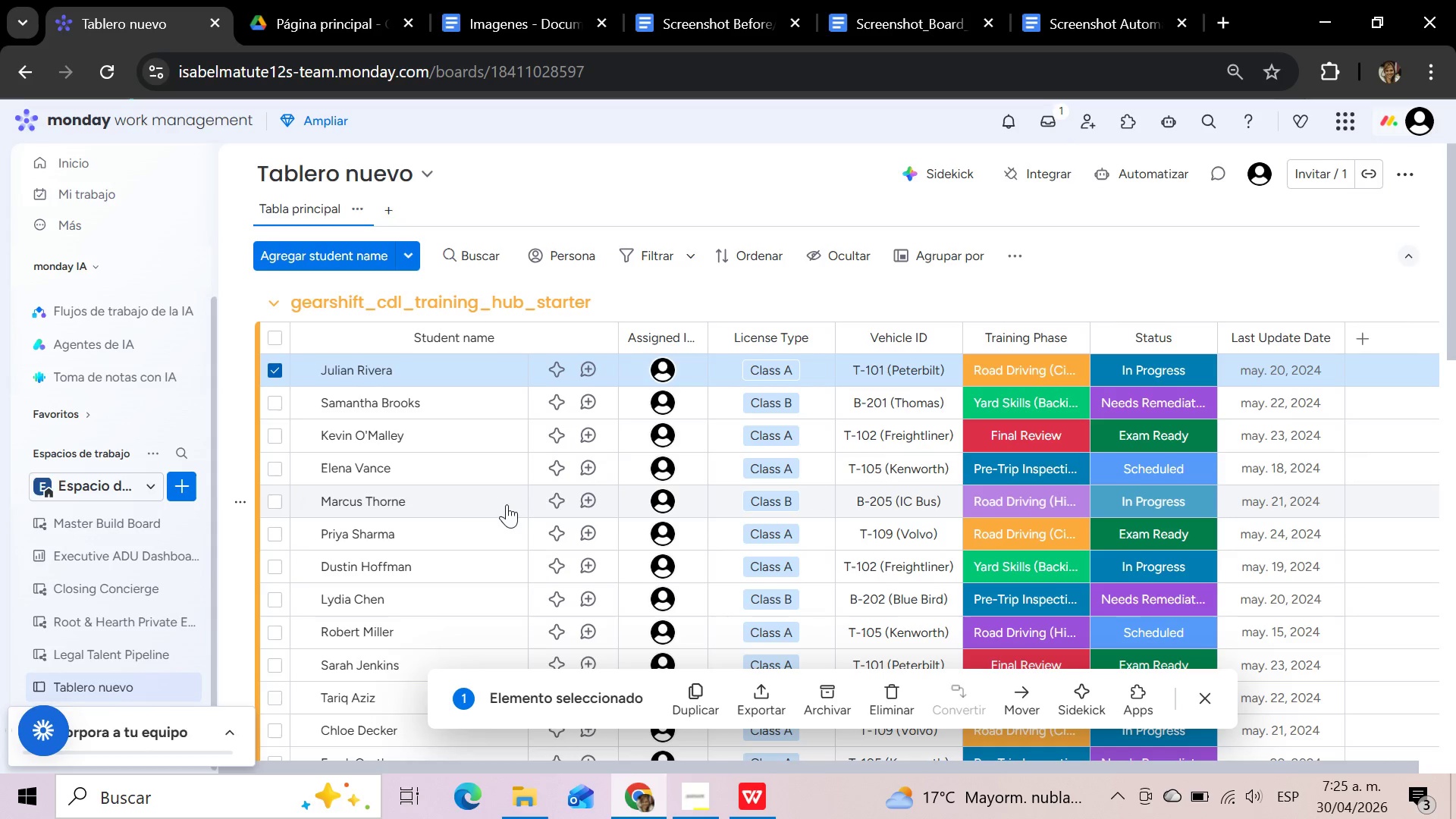 
wait(6.2)
 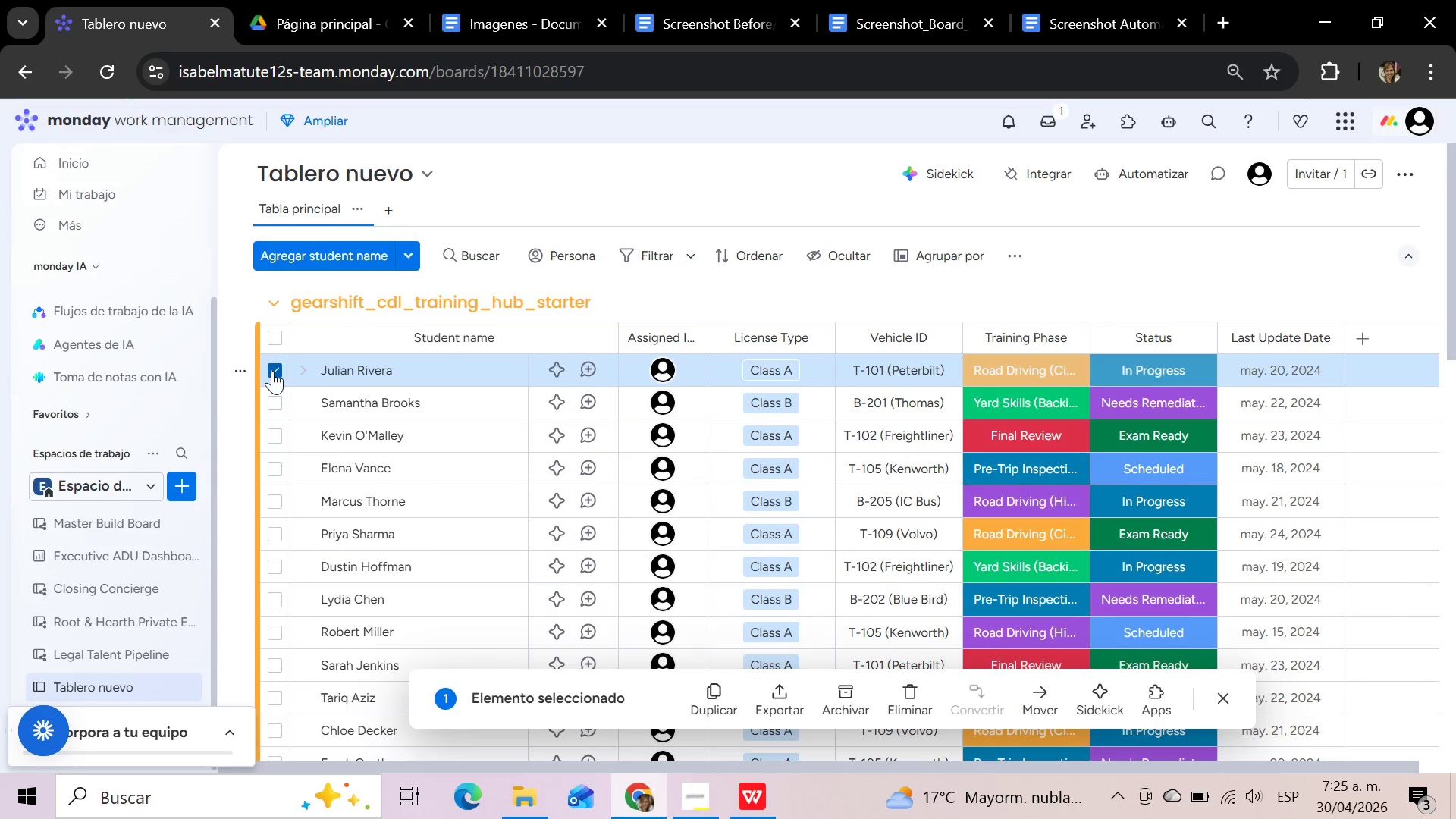 
left_click([275, 505])
 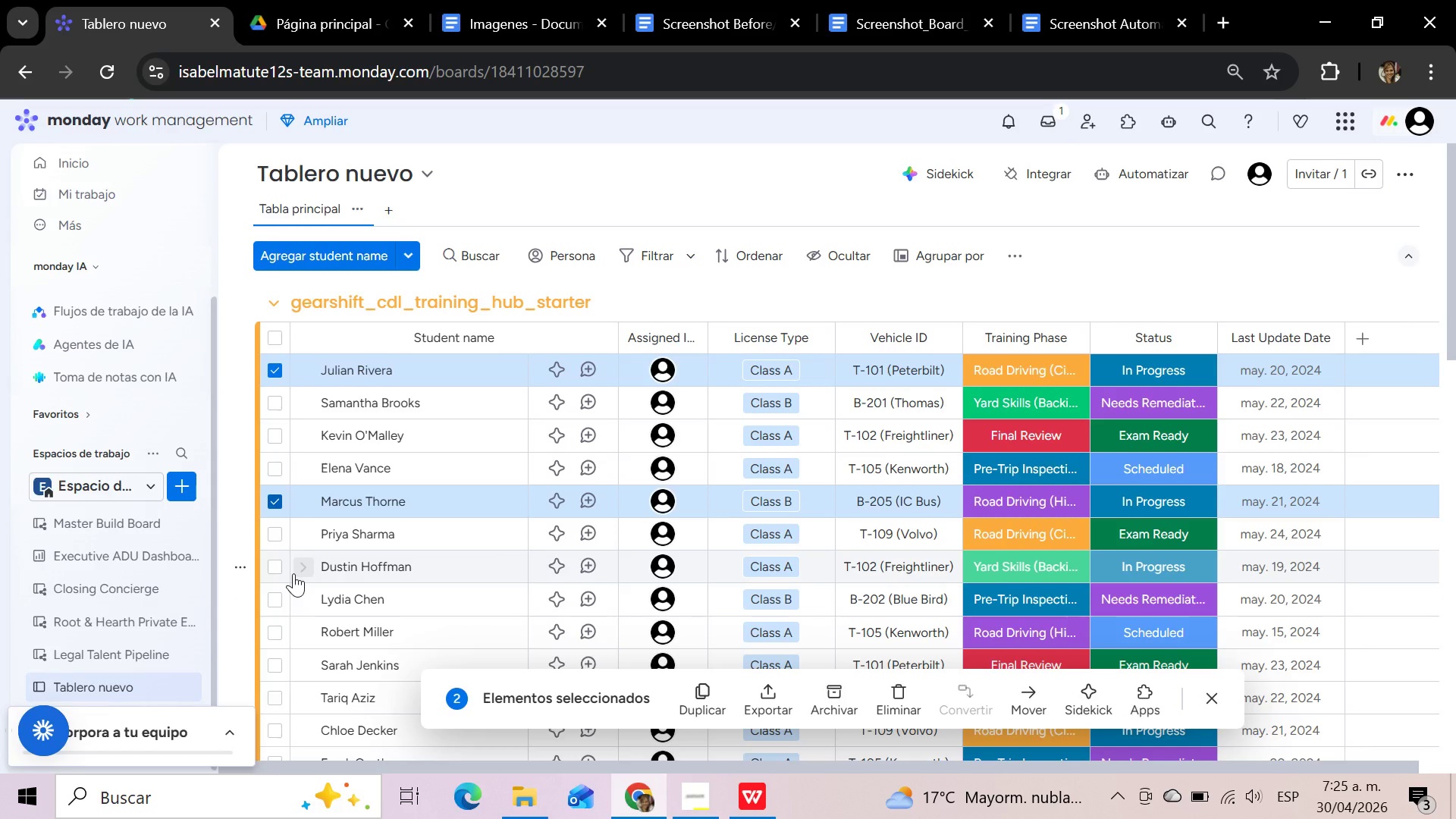 
wait(5.17)
 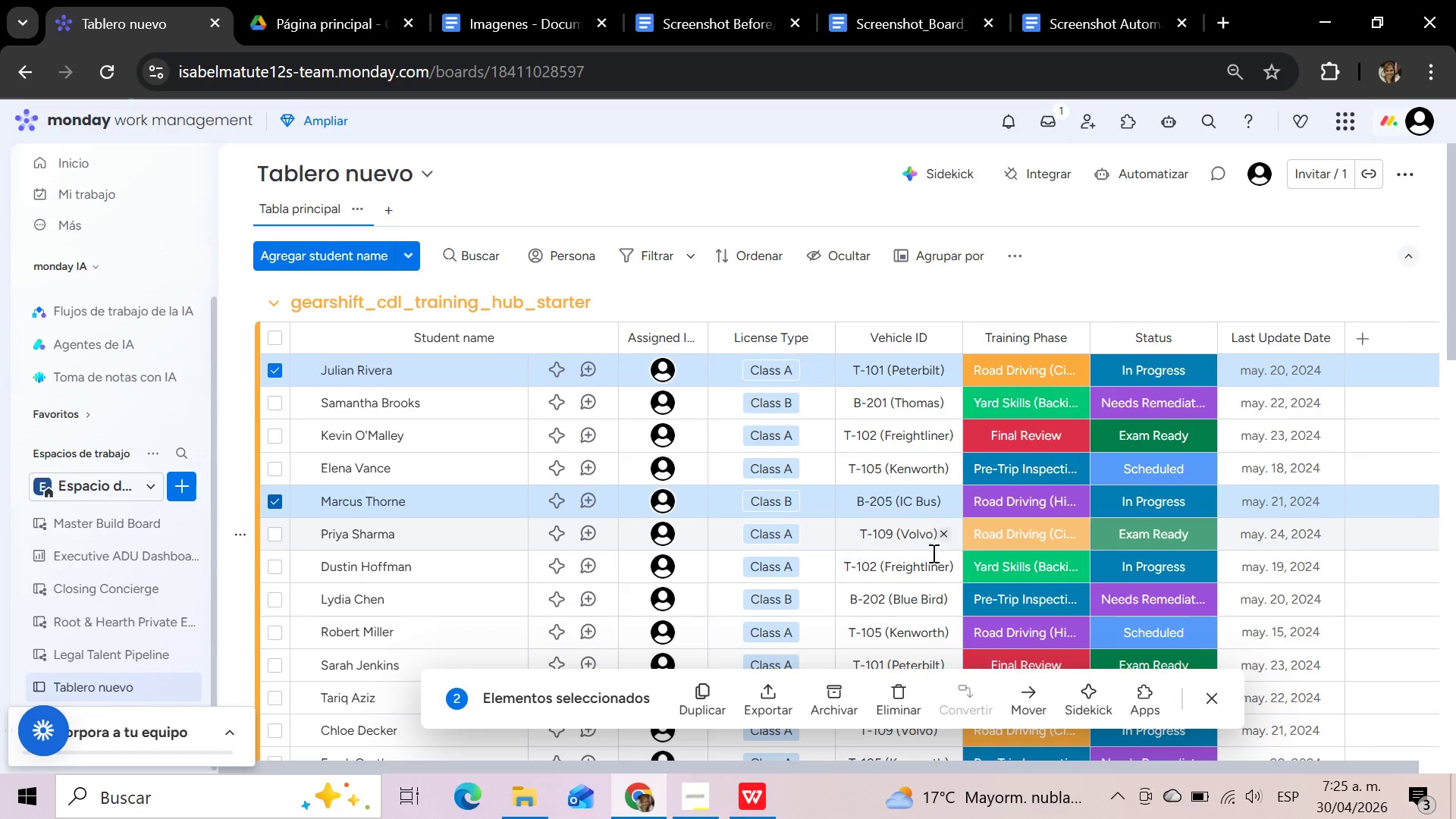 
left_click([275, 566])
 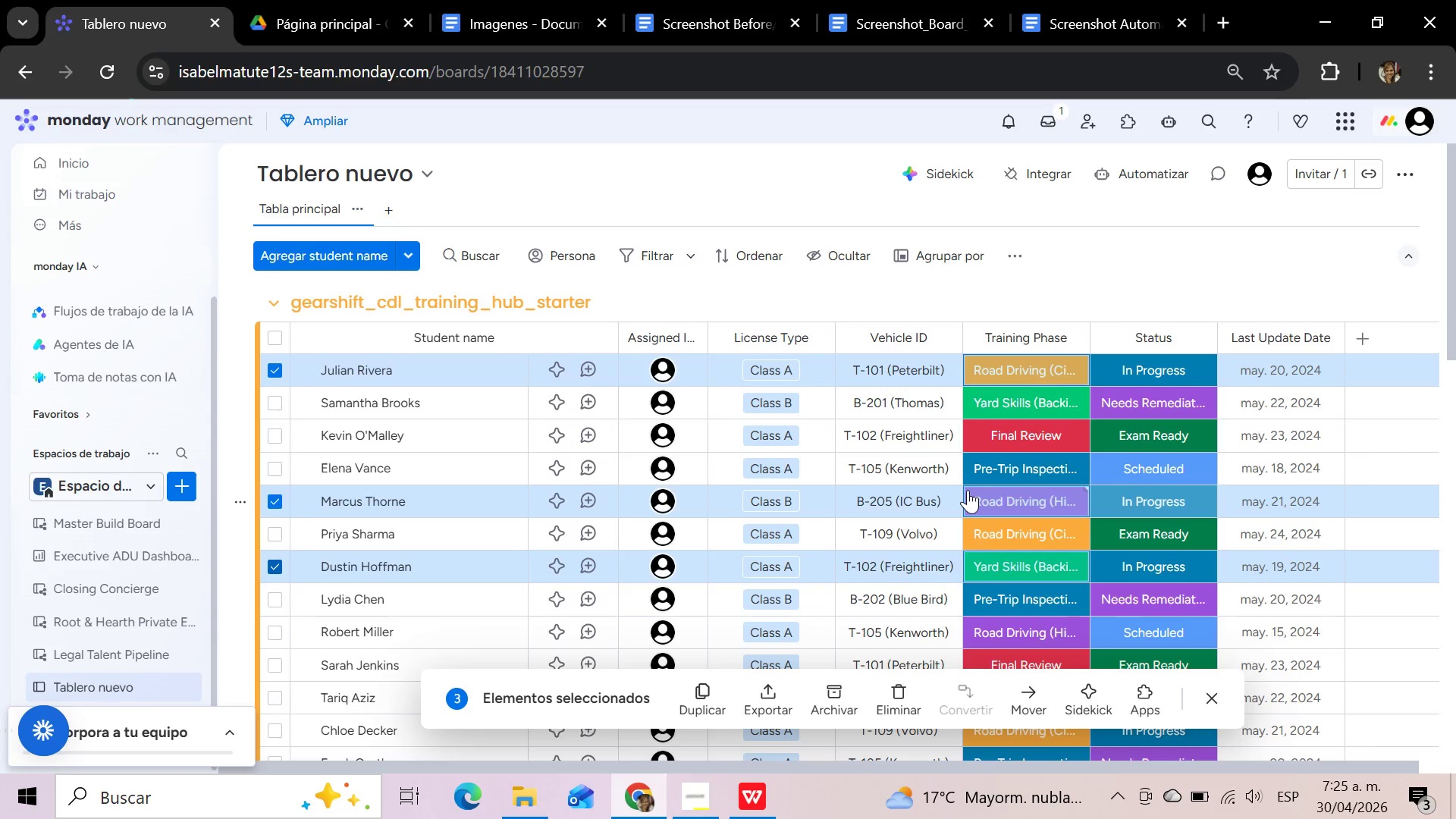 
scroll: coordinate [968, 490], scroll_direction: down, amount: 1.0
 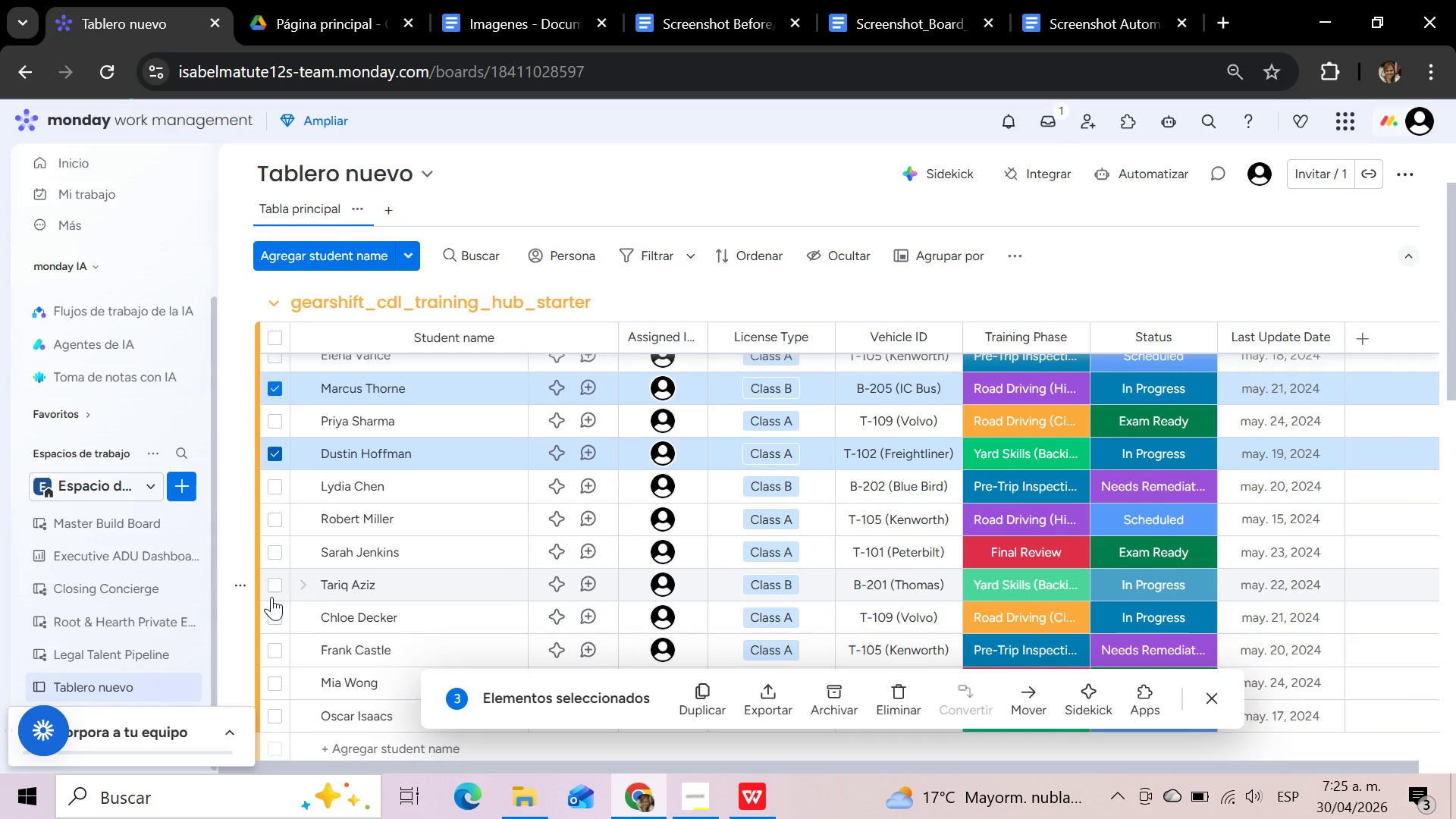 
left_click([275, 590])
 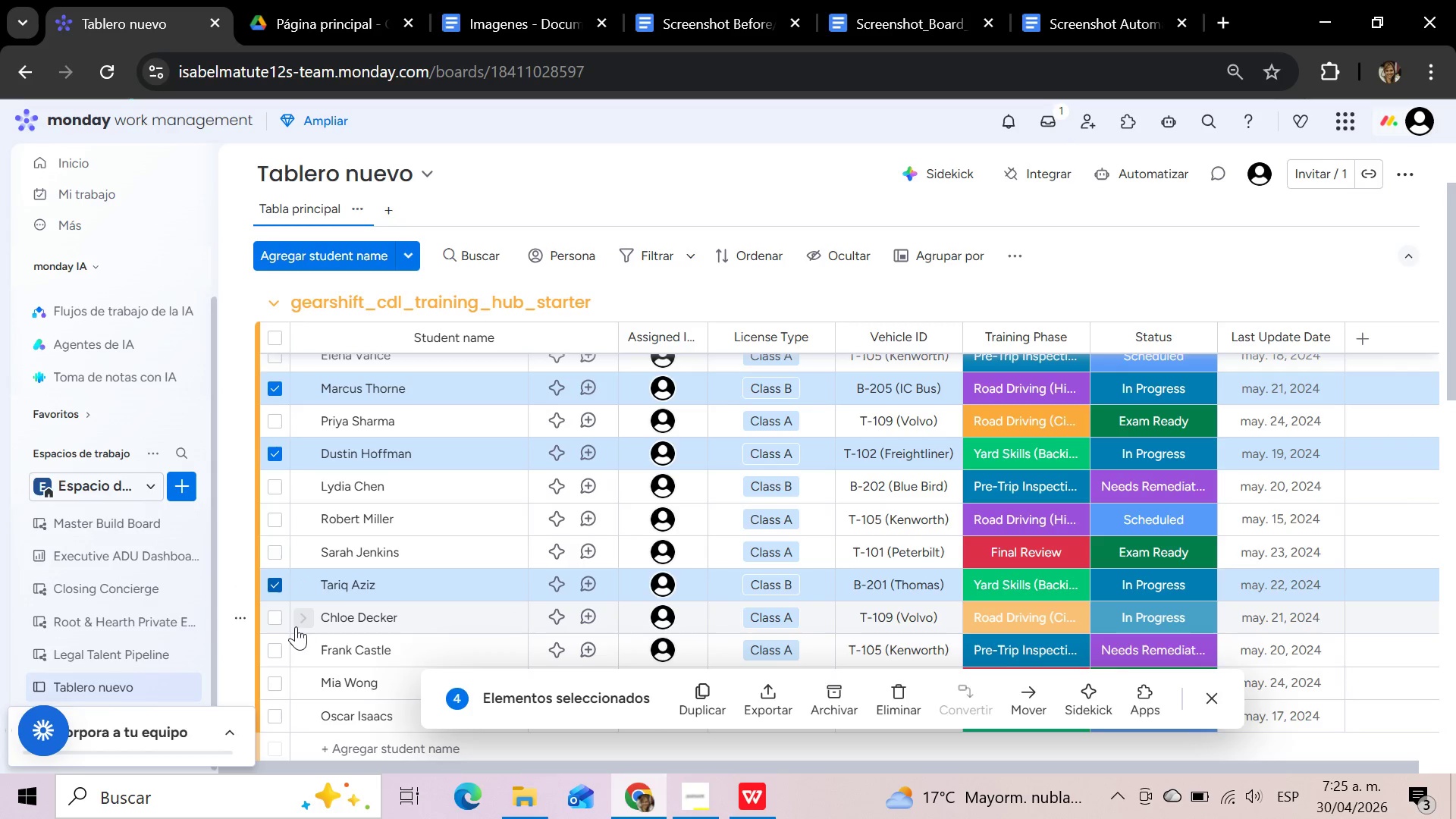 
left_click([277, 623])
 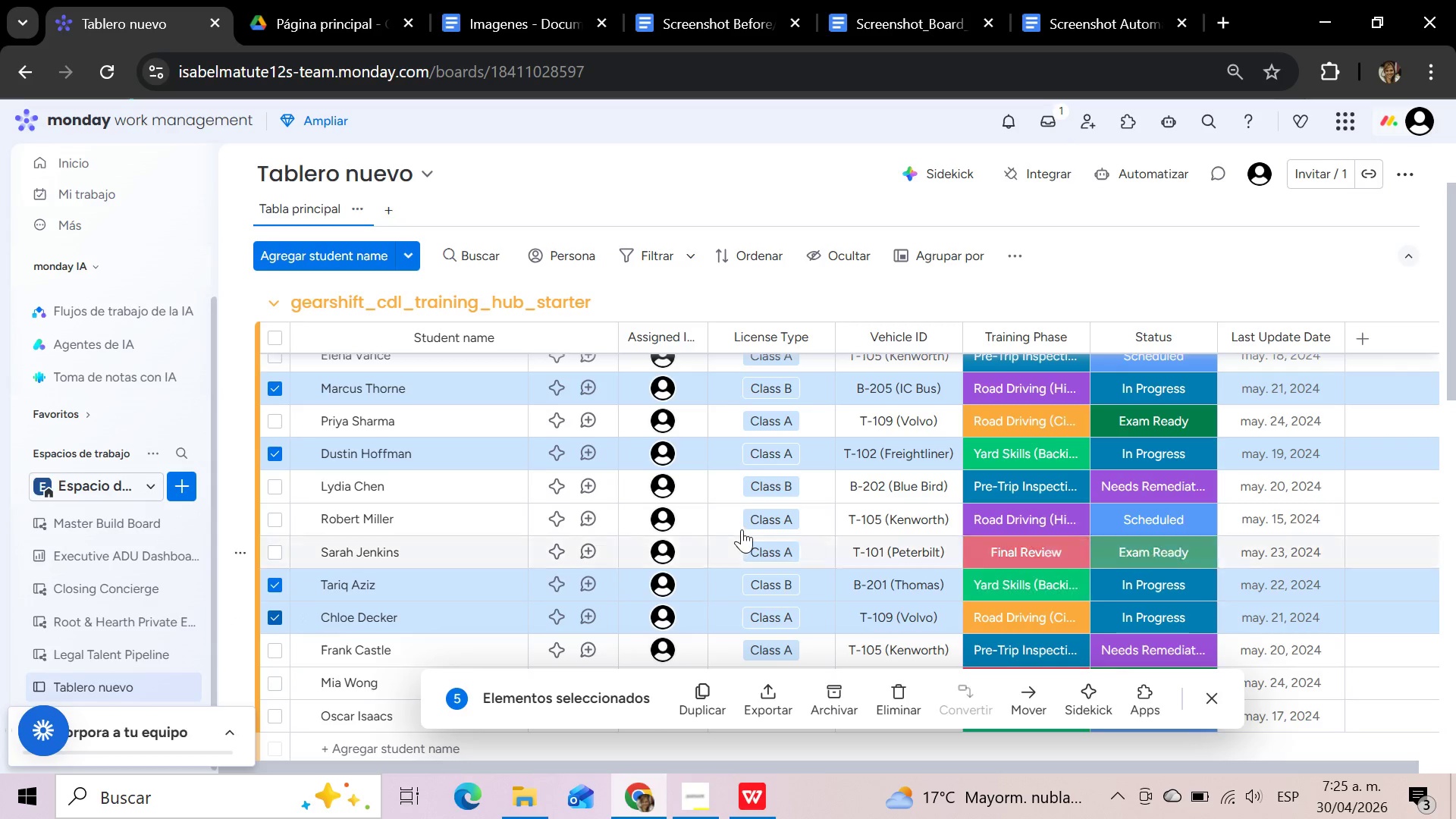 
scroll: coordinate [742, 529], scroll_direction: down, amount: 1.0
 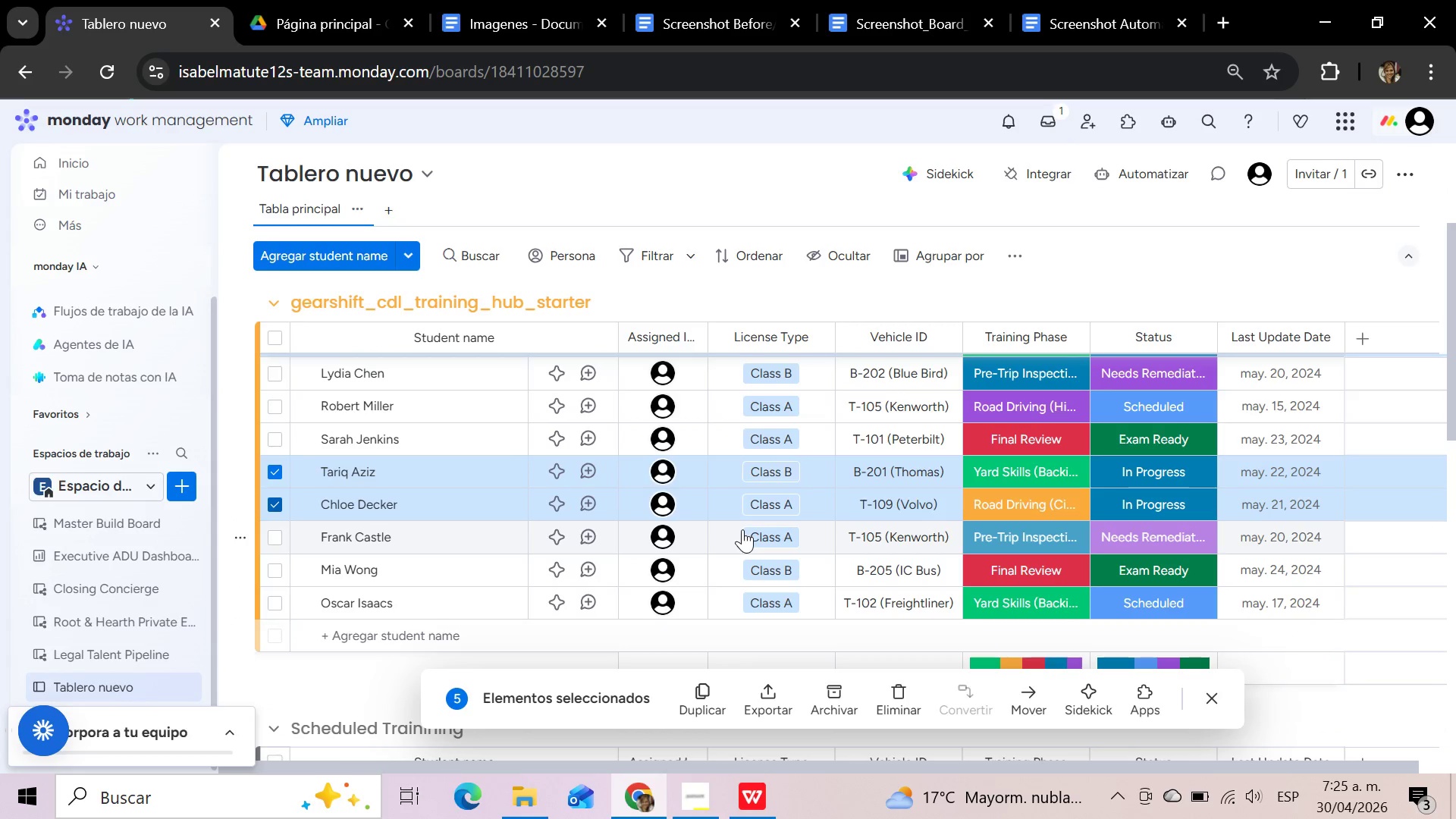 
scroll: coordinate [1338, 383], scroll_direction: up, amount: 3.0
 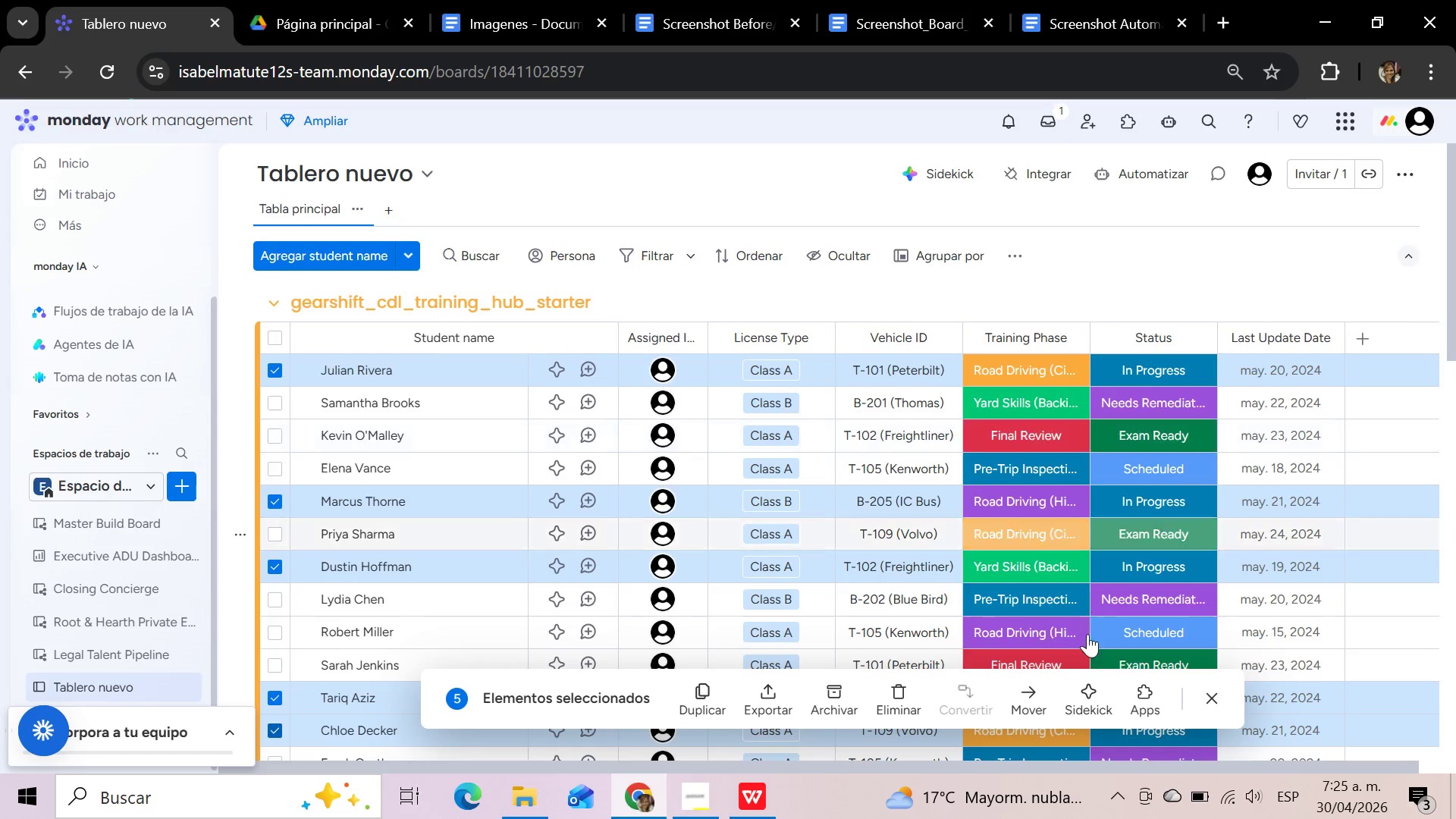 
left_click([1024, 690])
 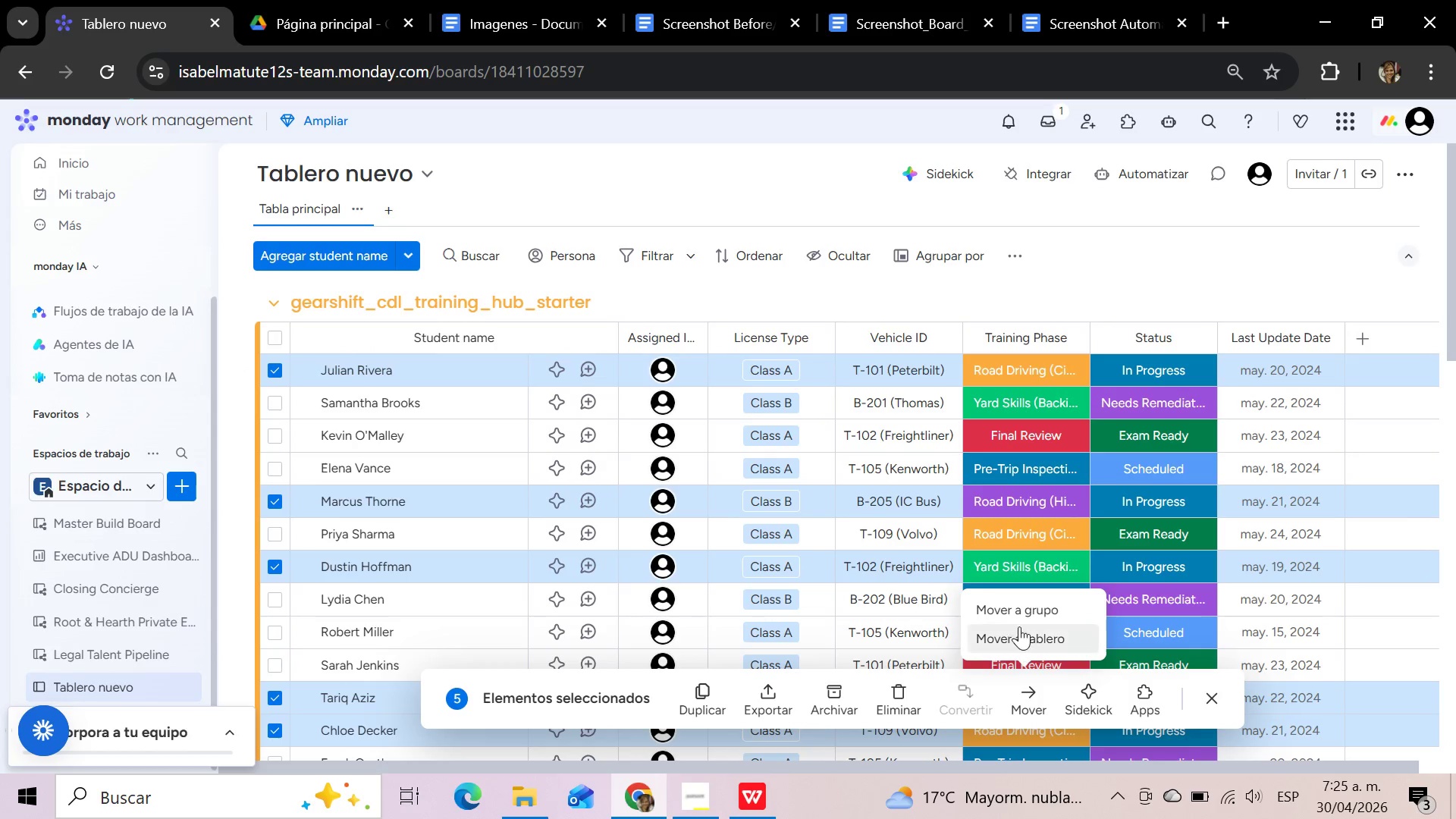 
left_click([1015, 607])
 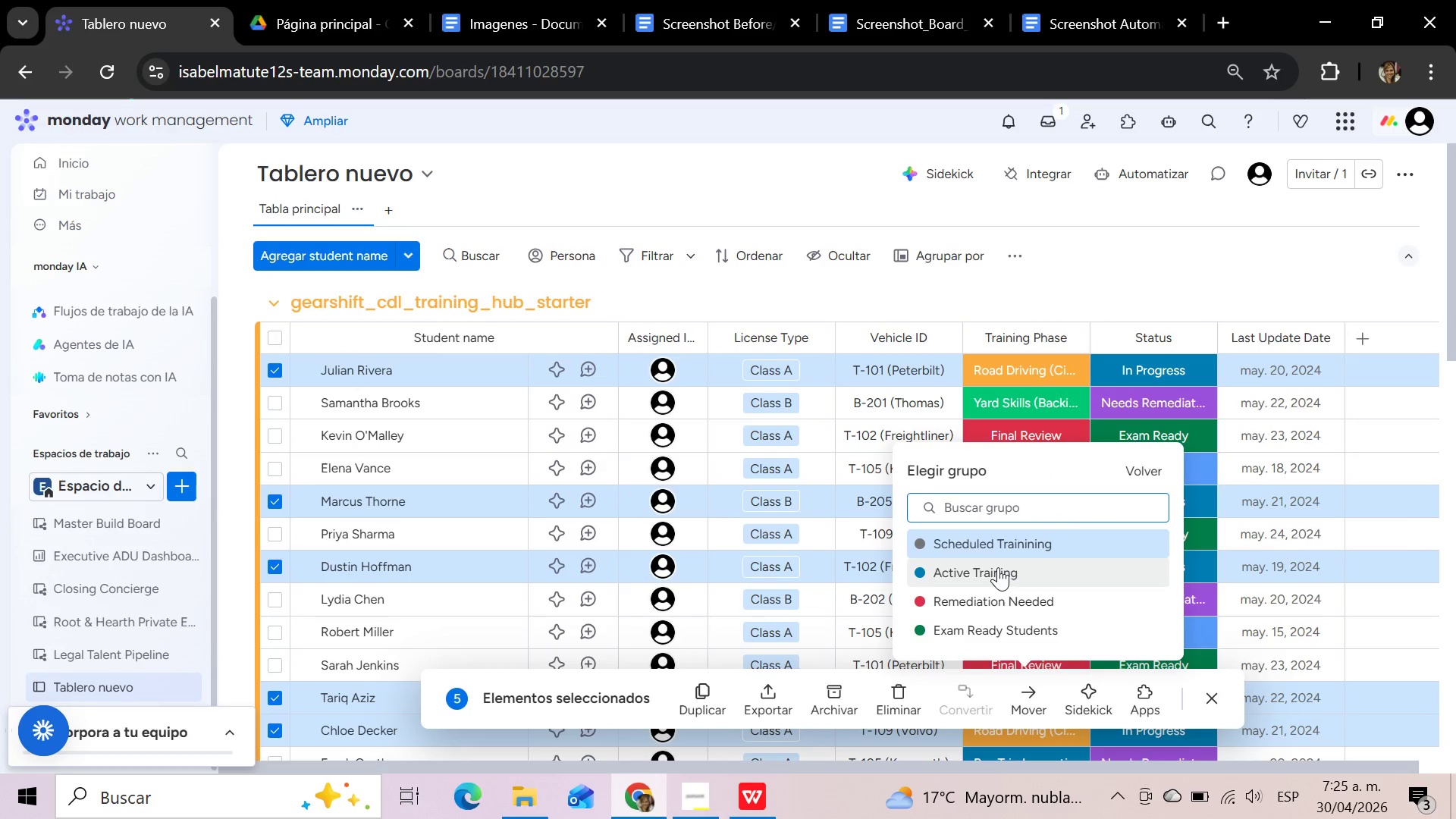 
left_click([998, 567])
 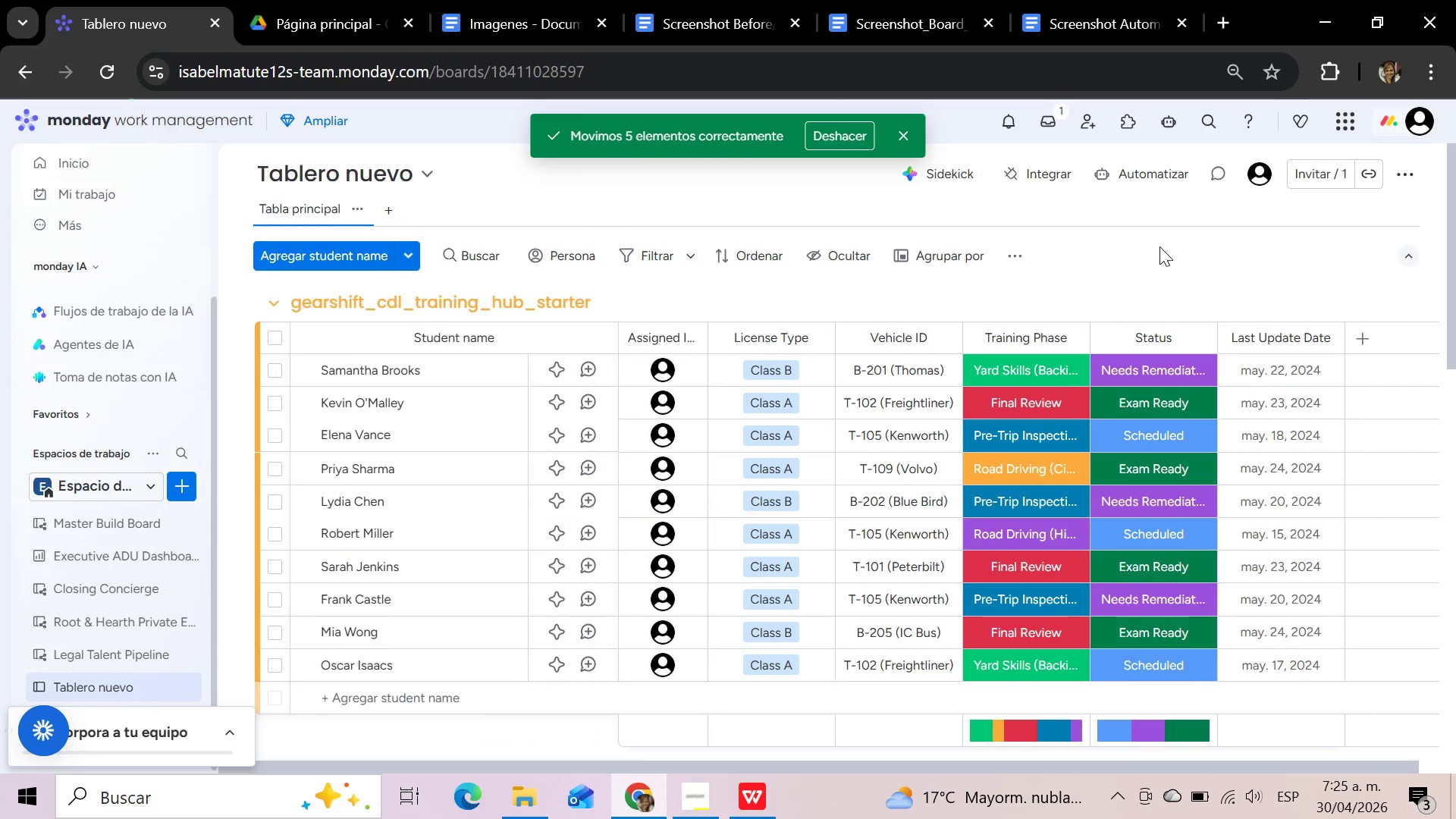 
wait(9.12)
 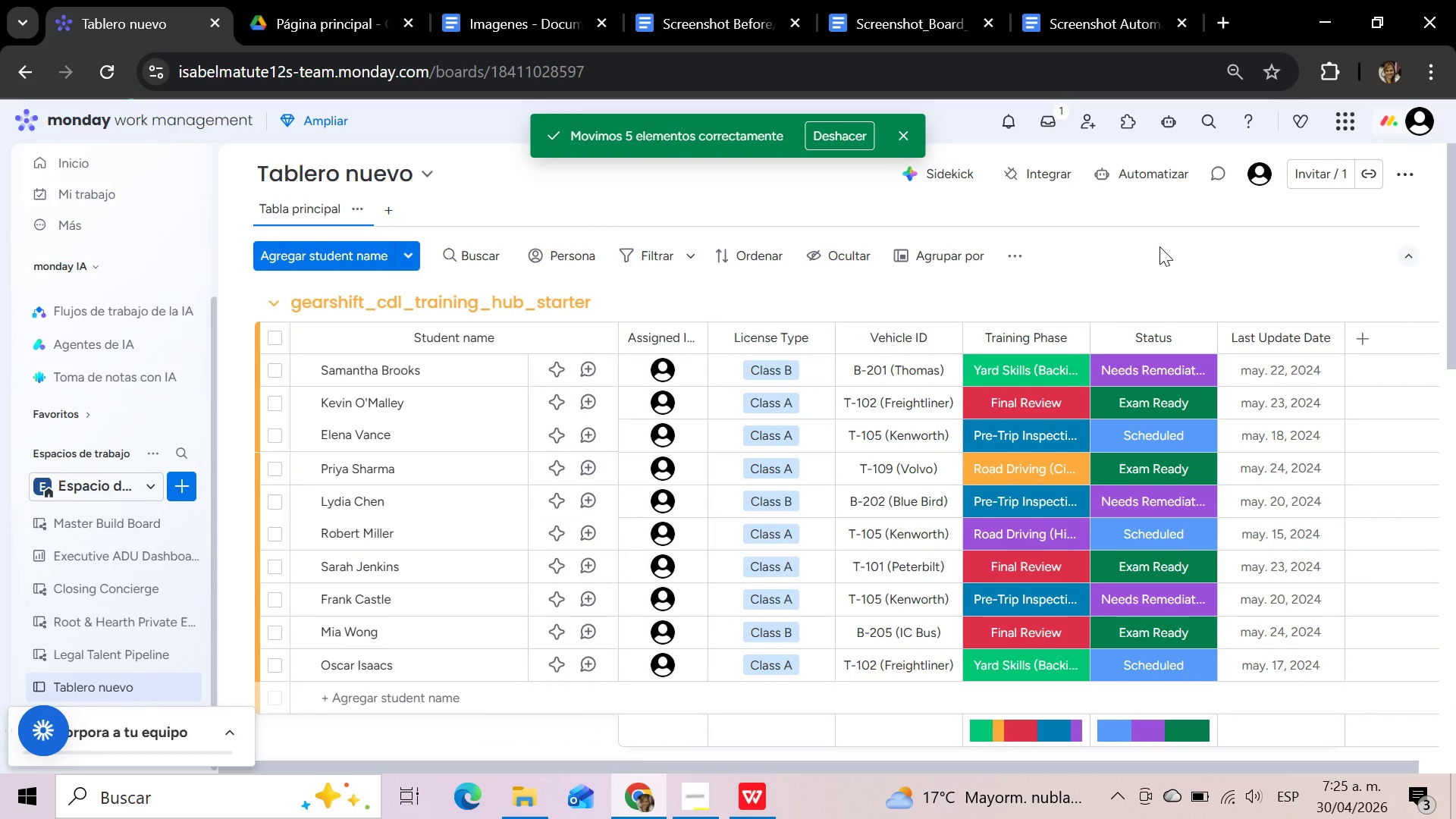 
left_click([276, 438])
 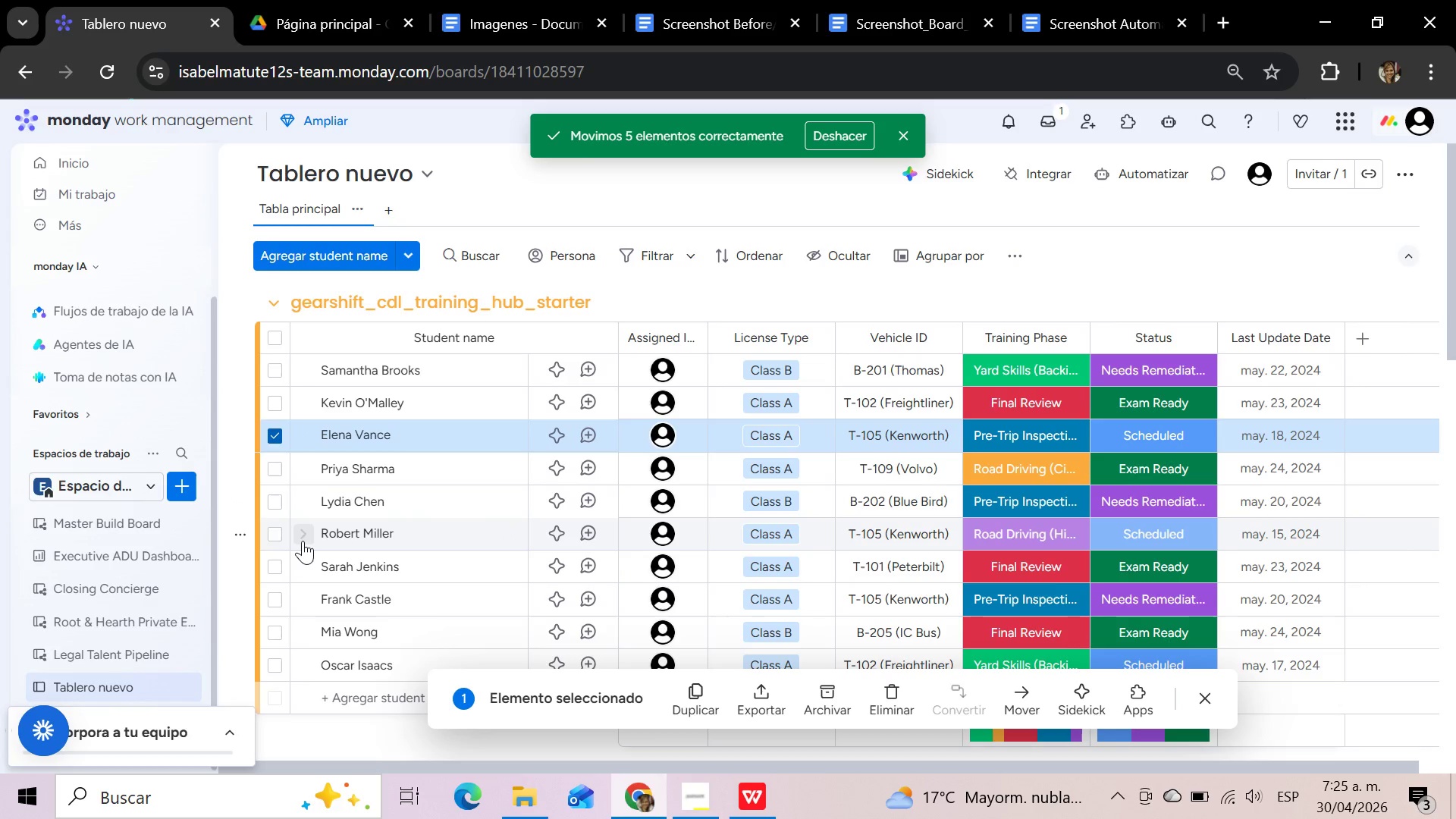 
left_click([281, 541])
 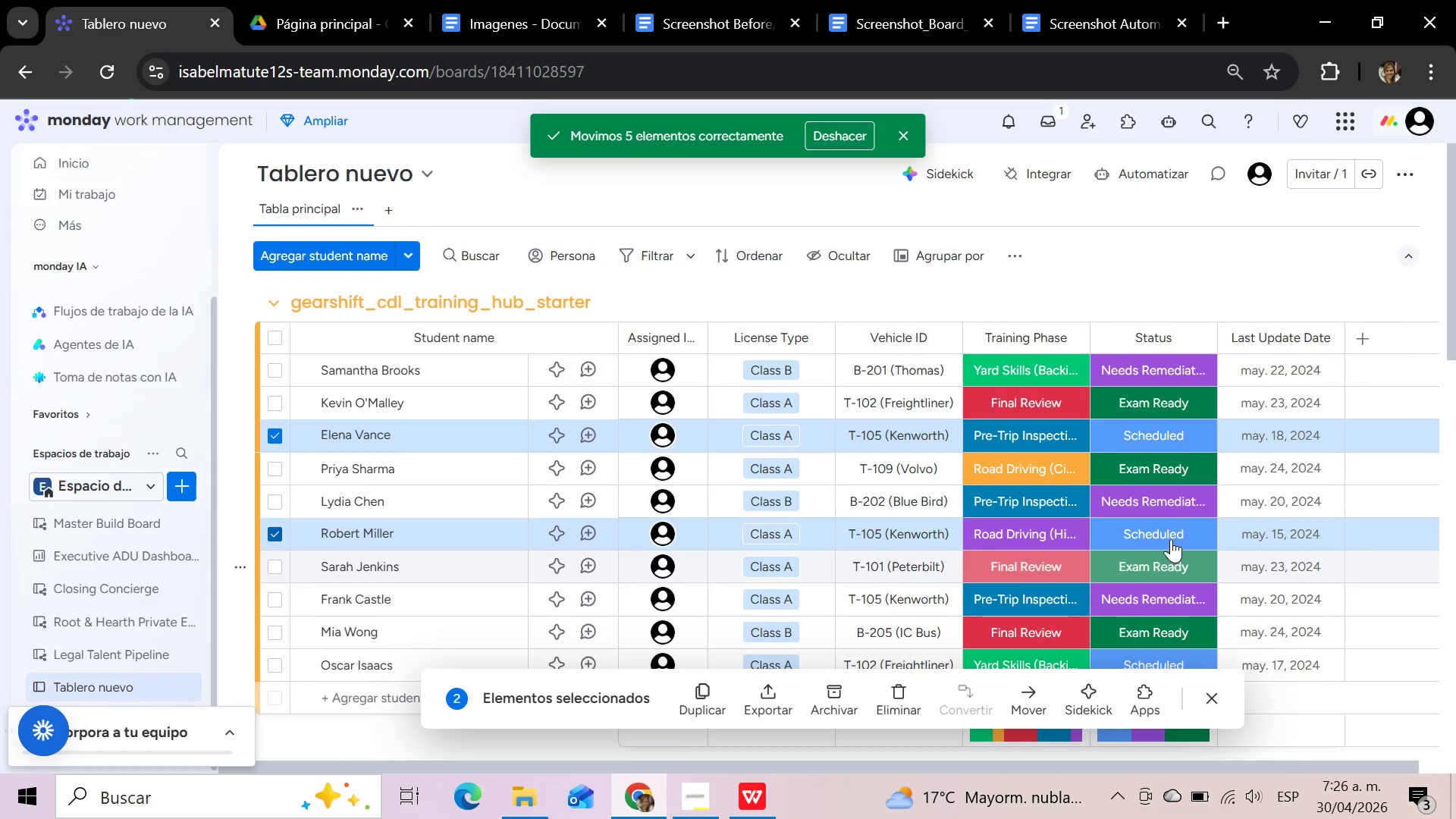 
scroll: coordinate [1171, 539], scroll_direction: down, amount: 1.0
 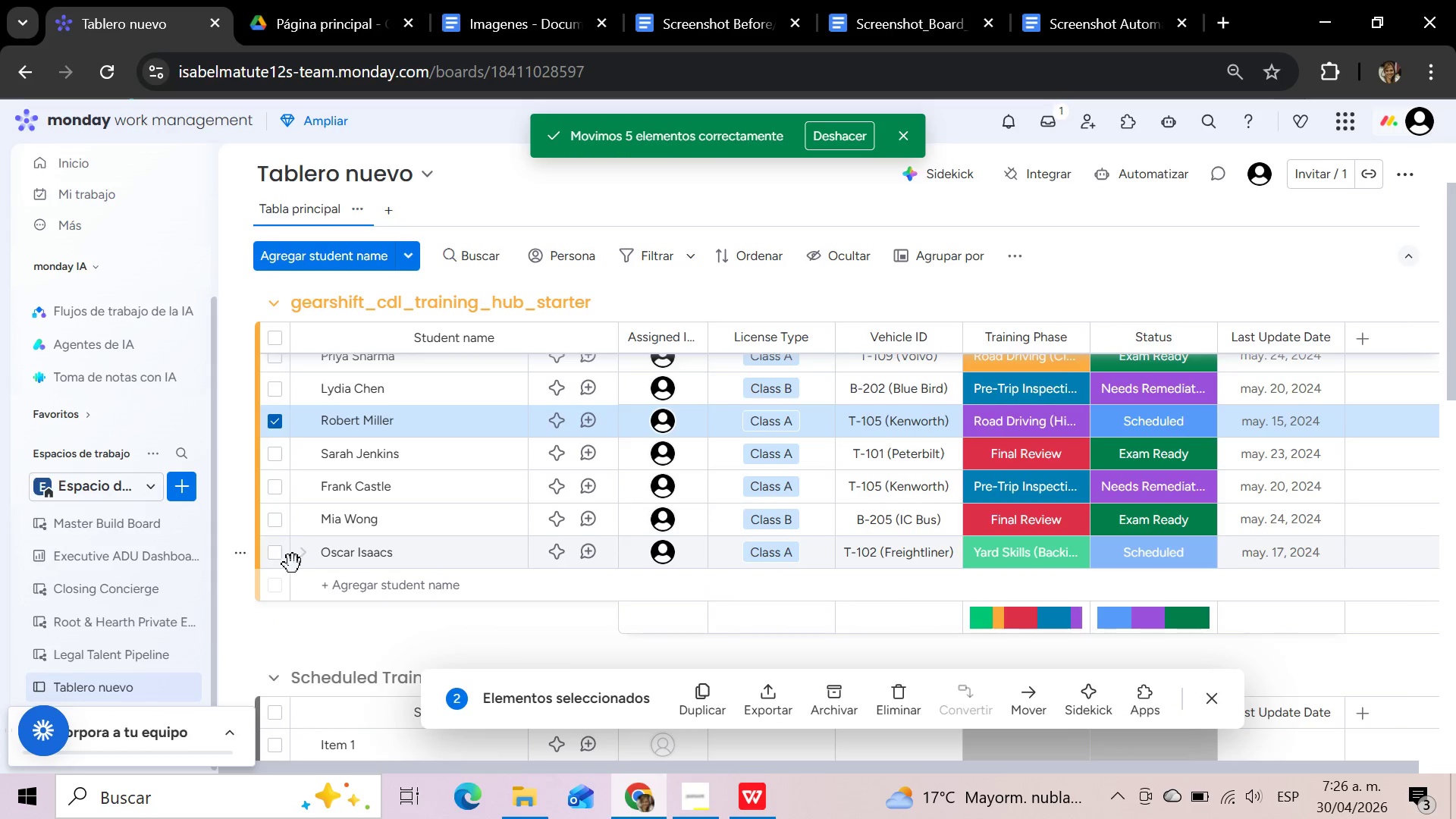 
wait(5.36)
 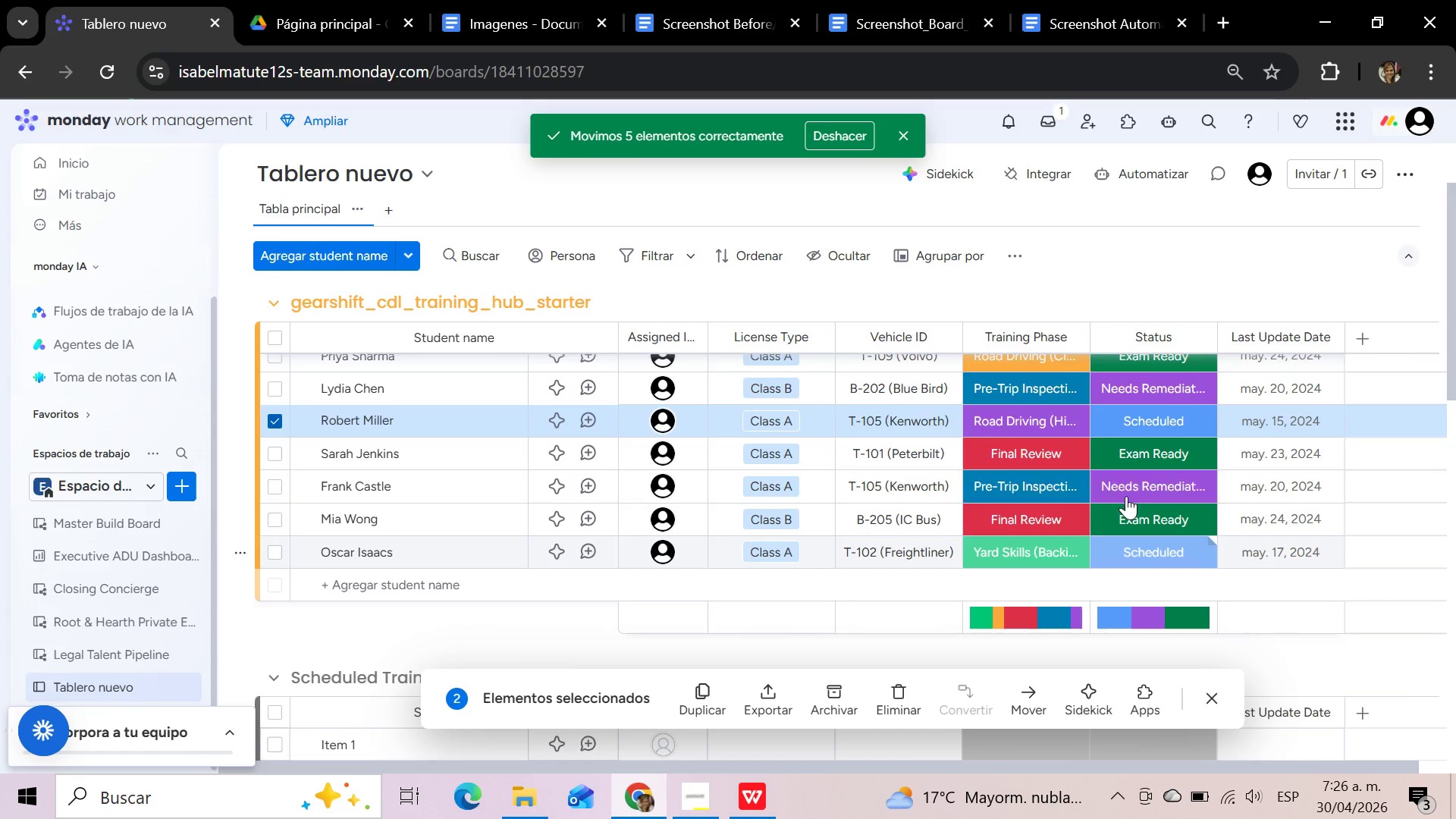 
left_click([272, 554])
 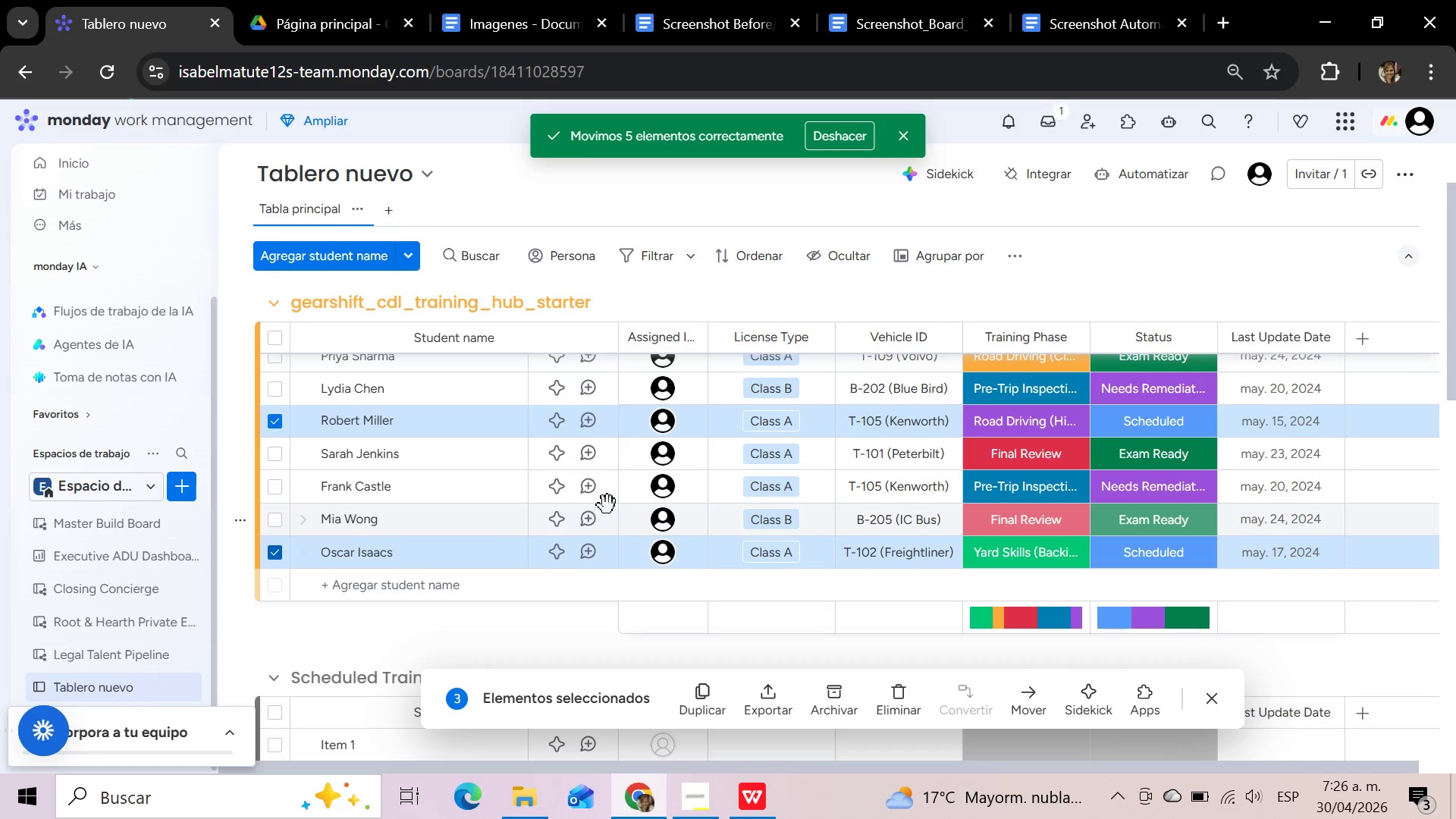 
scroll: coordinate [610, 498], scroll_direction: up, amount: 3.0
 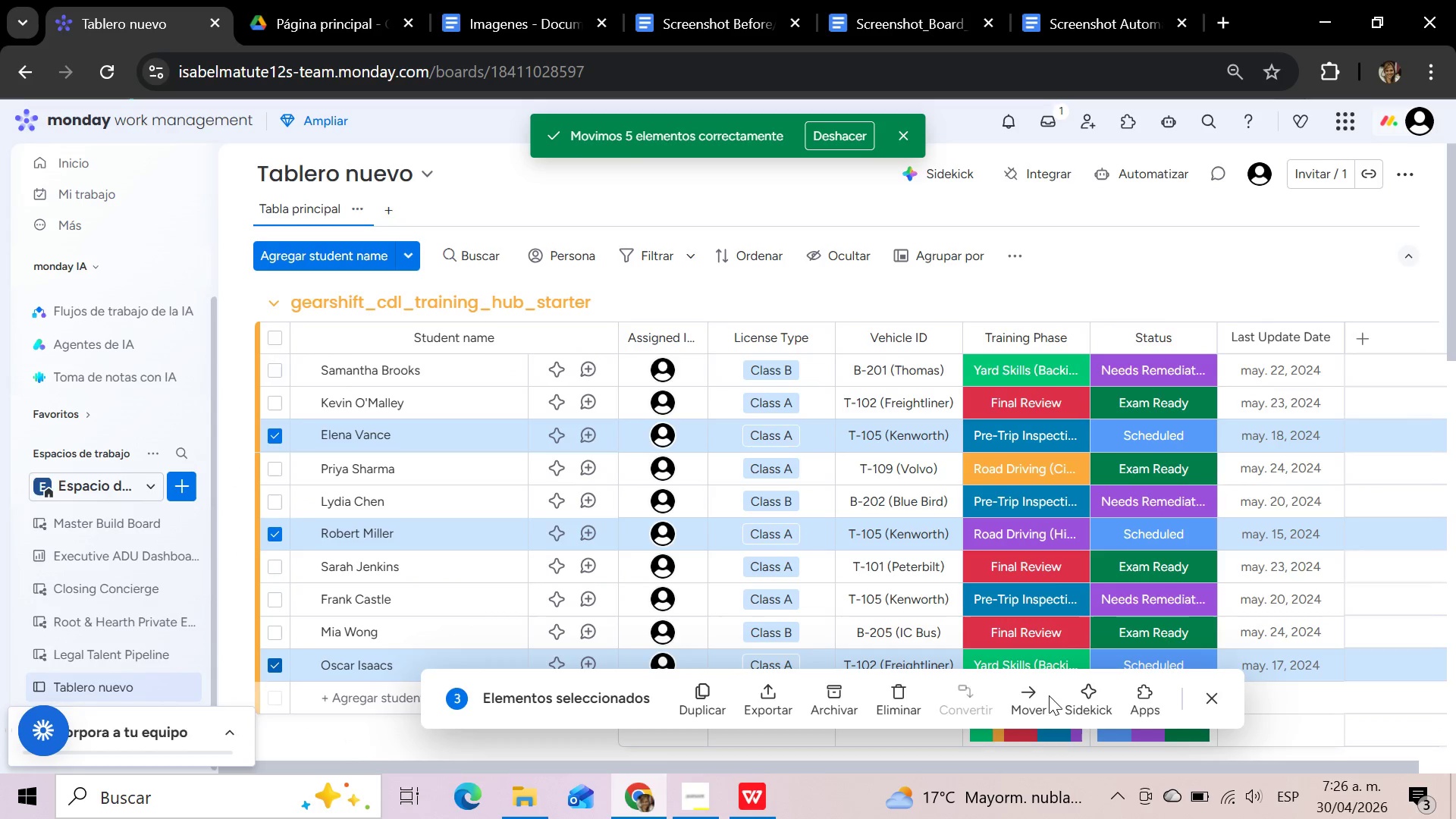 
left_click([1031, 696])
 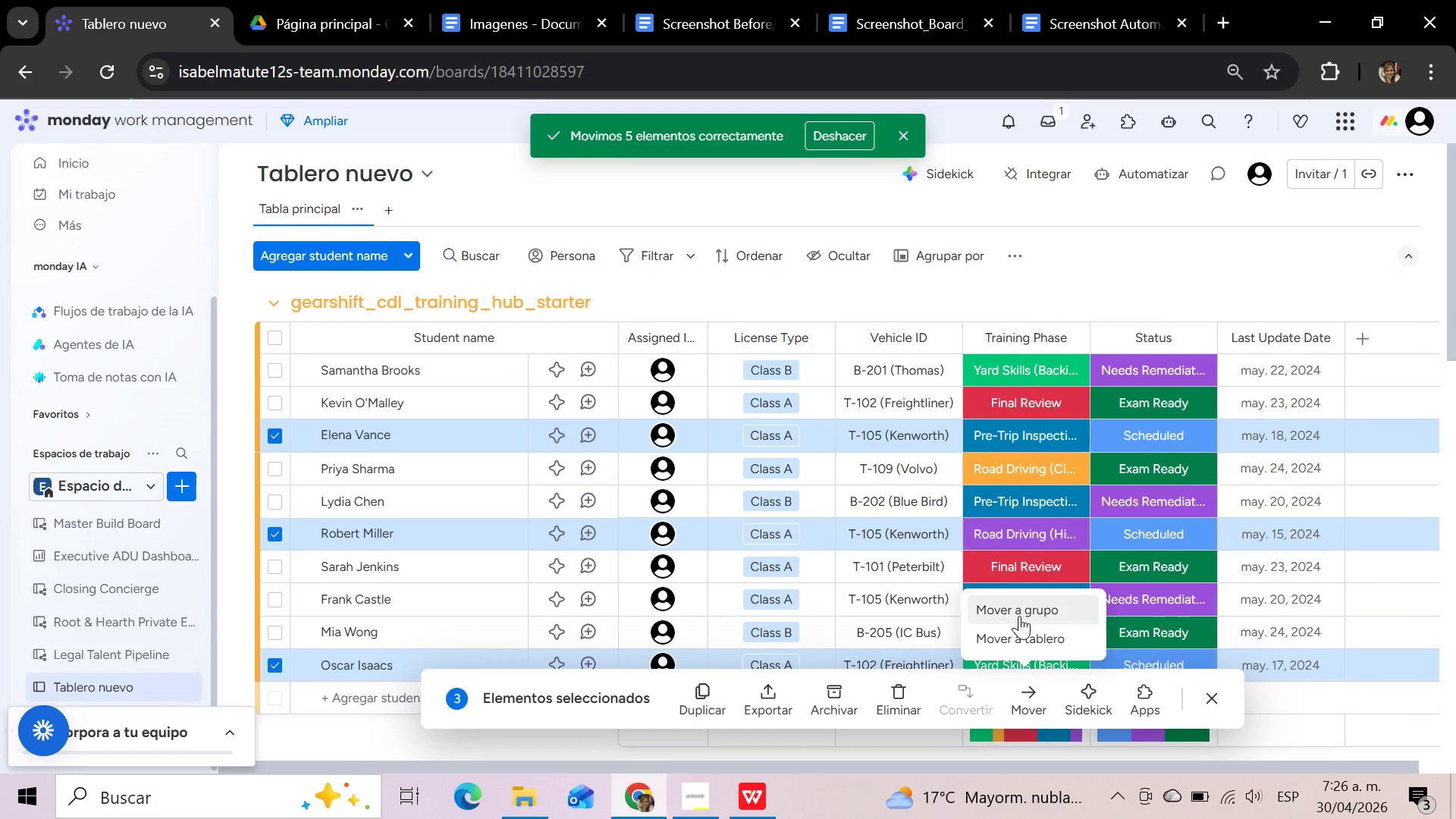 
left_click([1018, 610])
 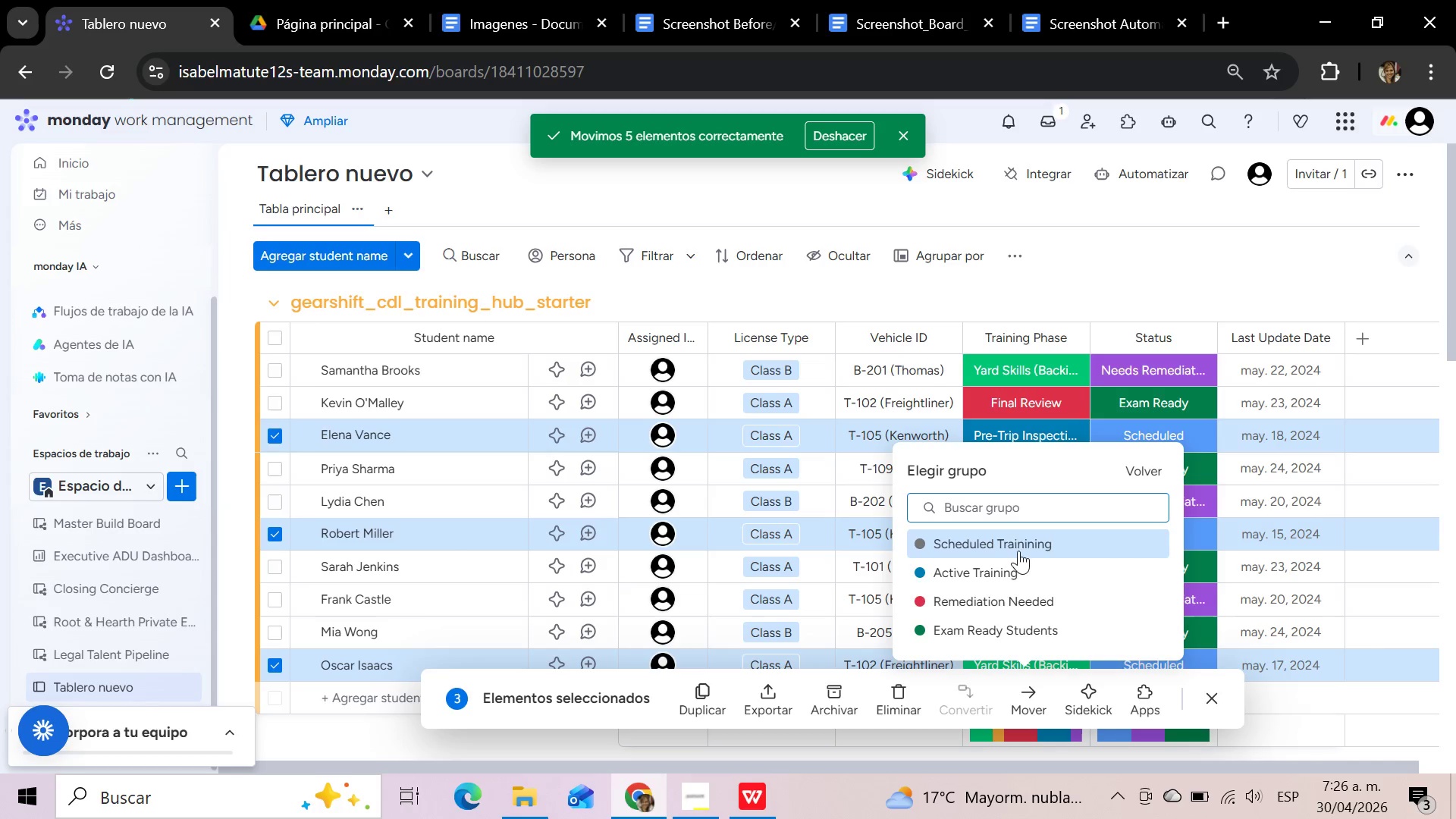 
left_click([1017, 536])
 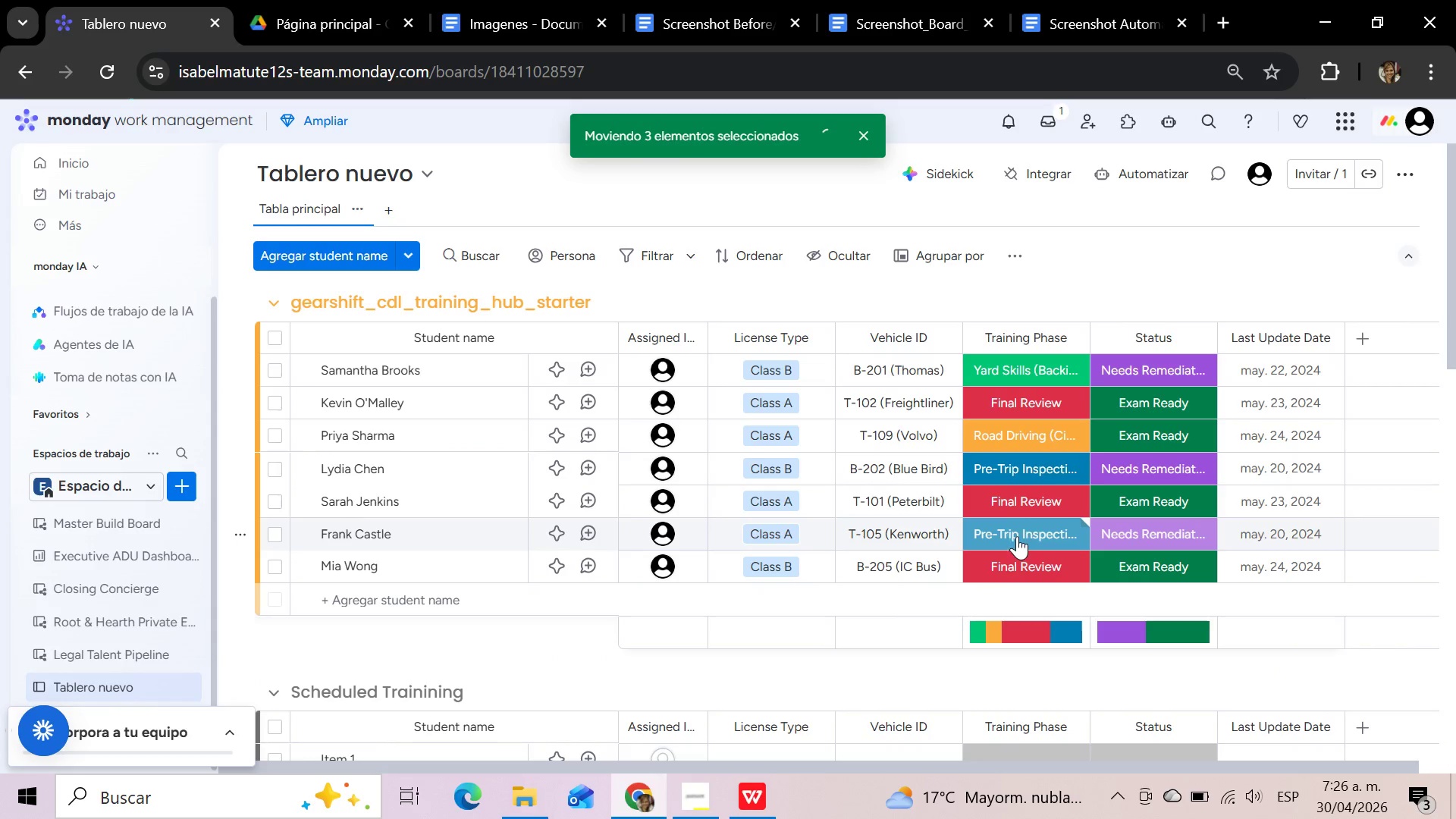 
mouse_move([1036, 479])
 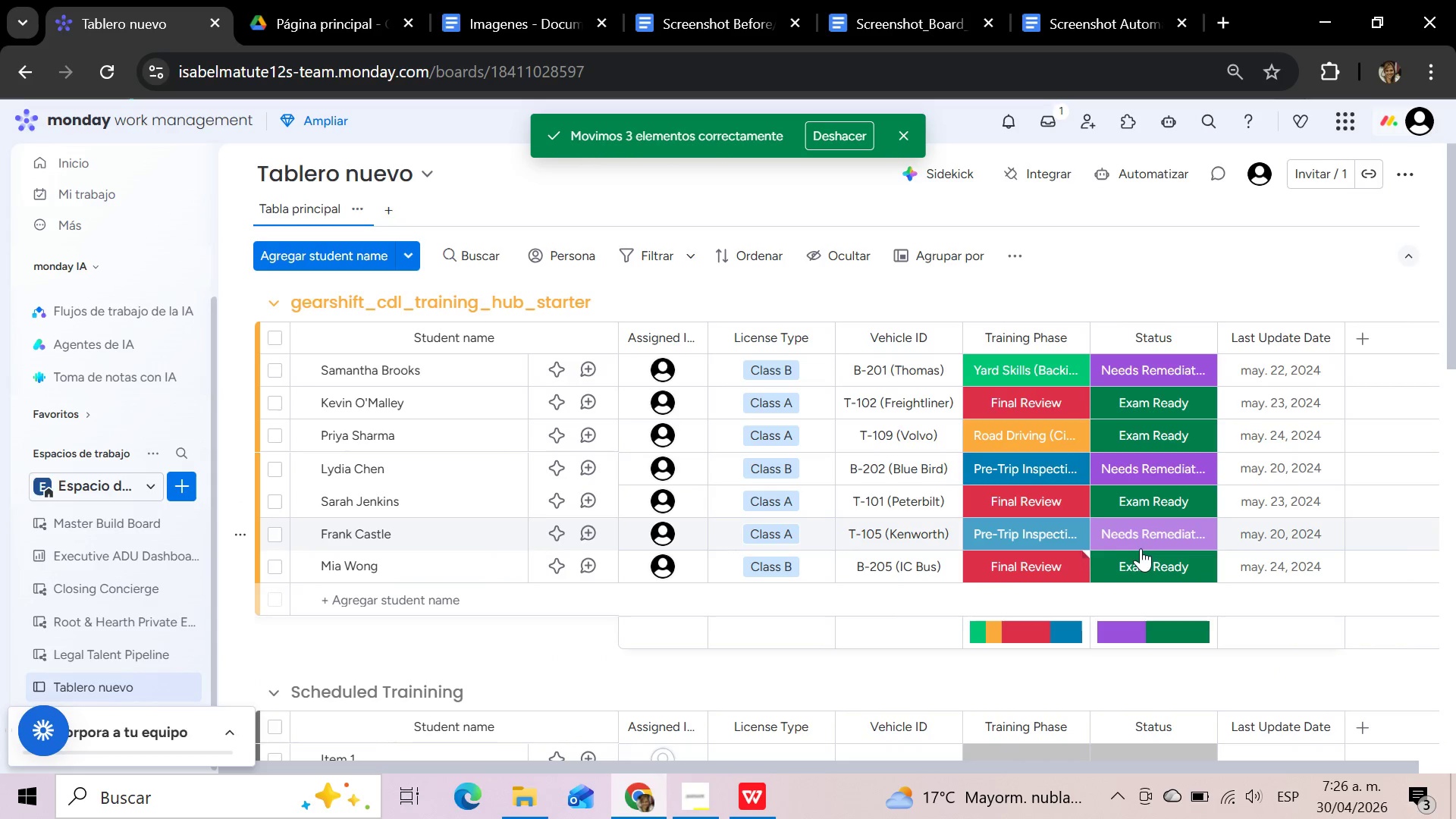 
mouse_move([1127, 533])
 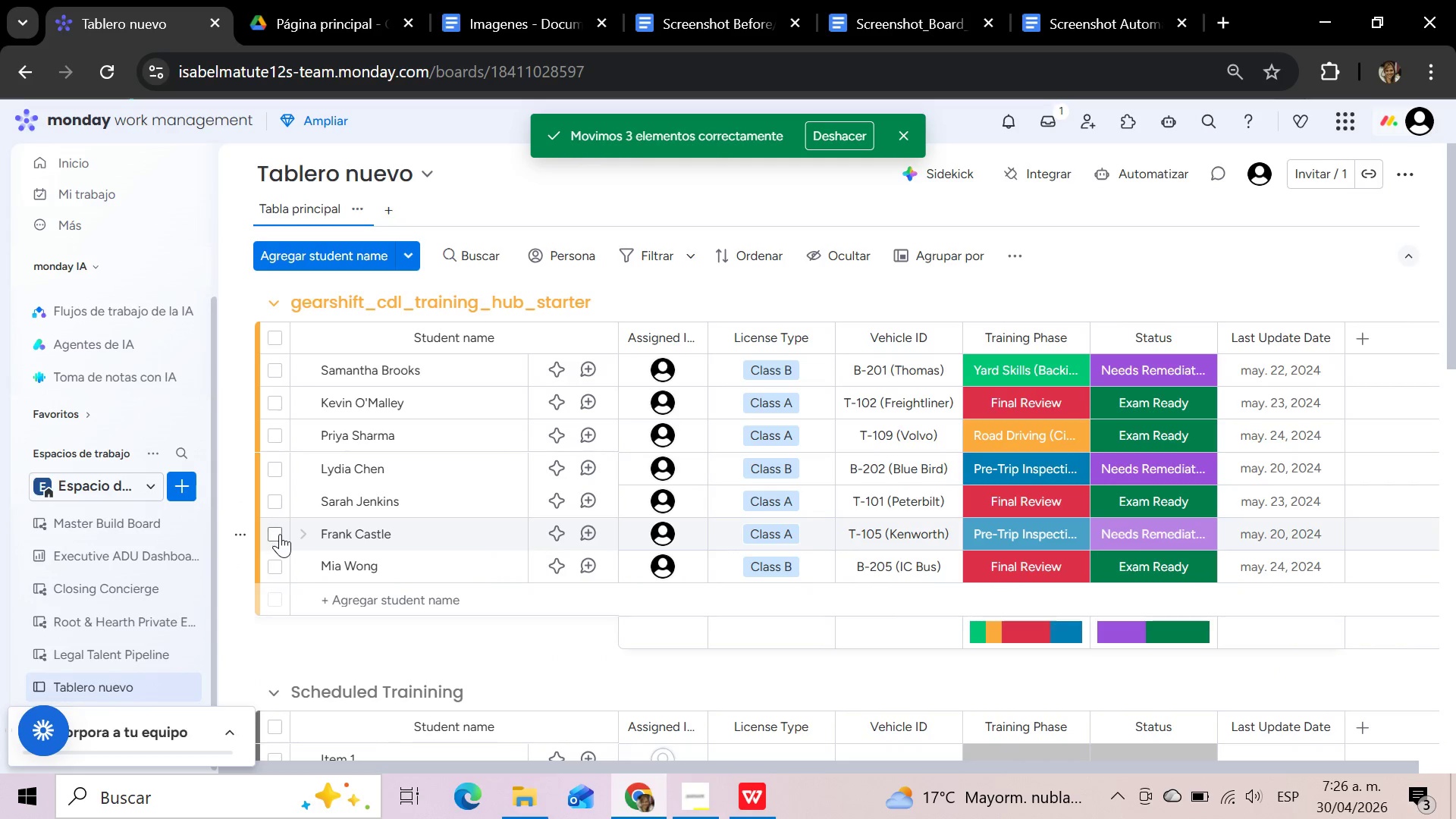 
left_click([280, 534])
 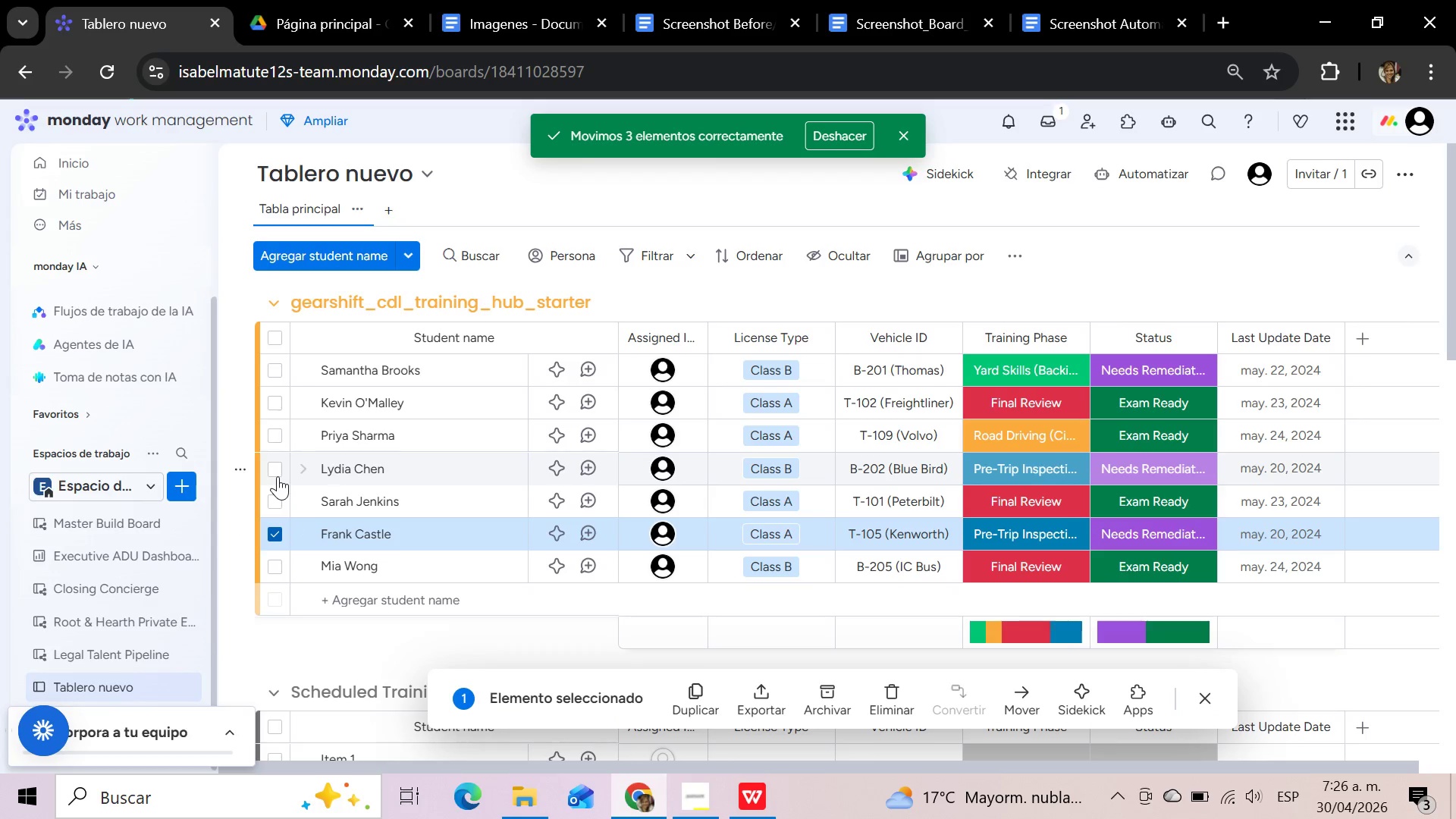 
left_click([278, 476])
 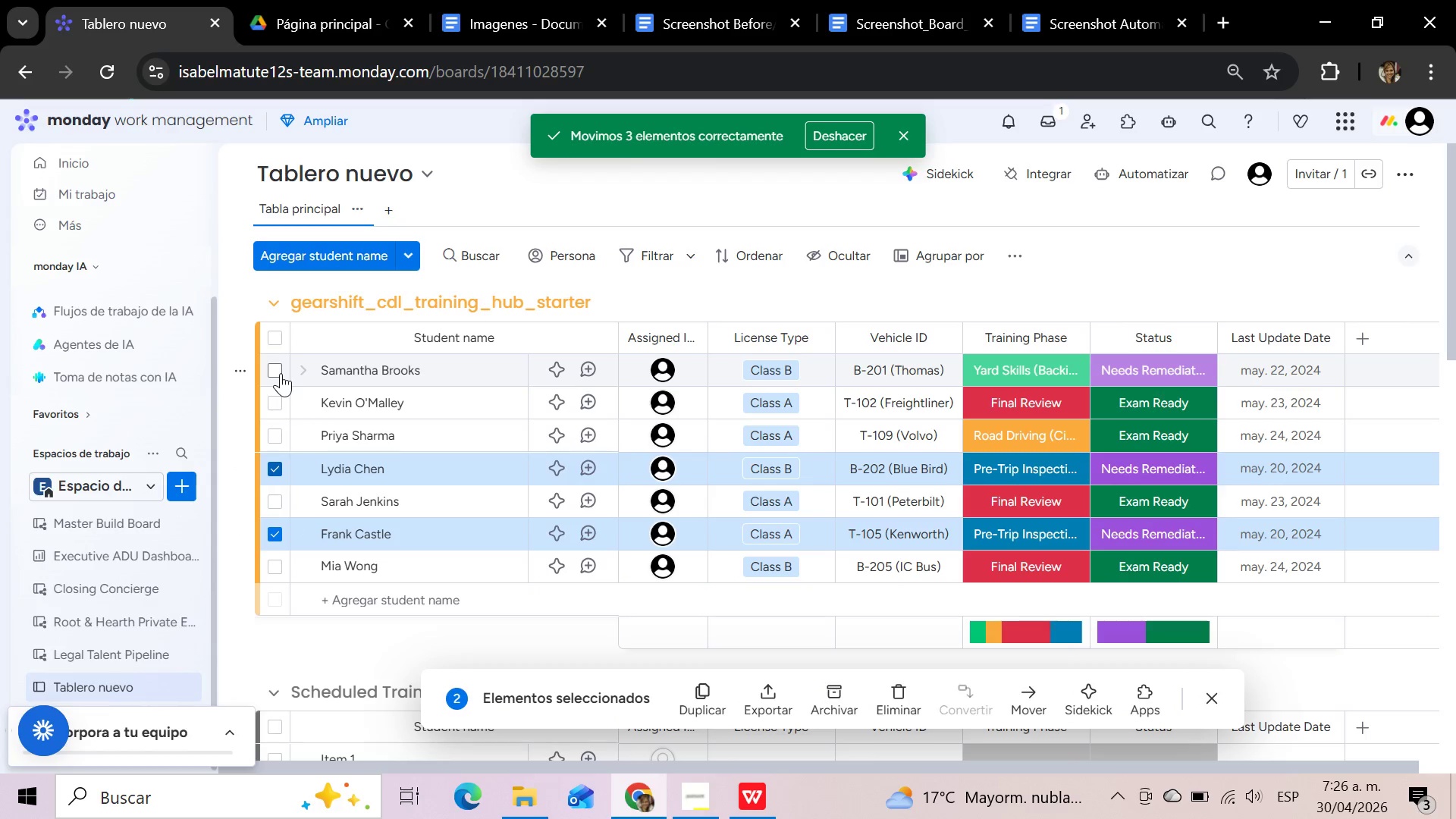 
left_click([281, 373])
 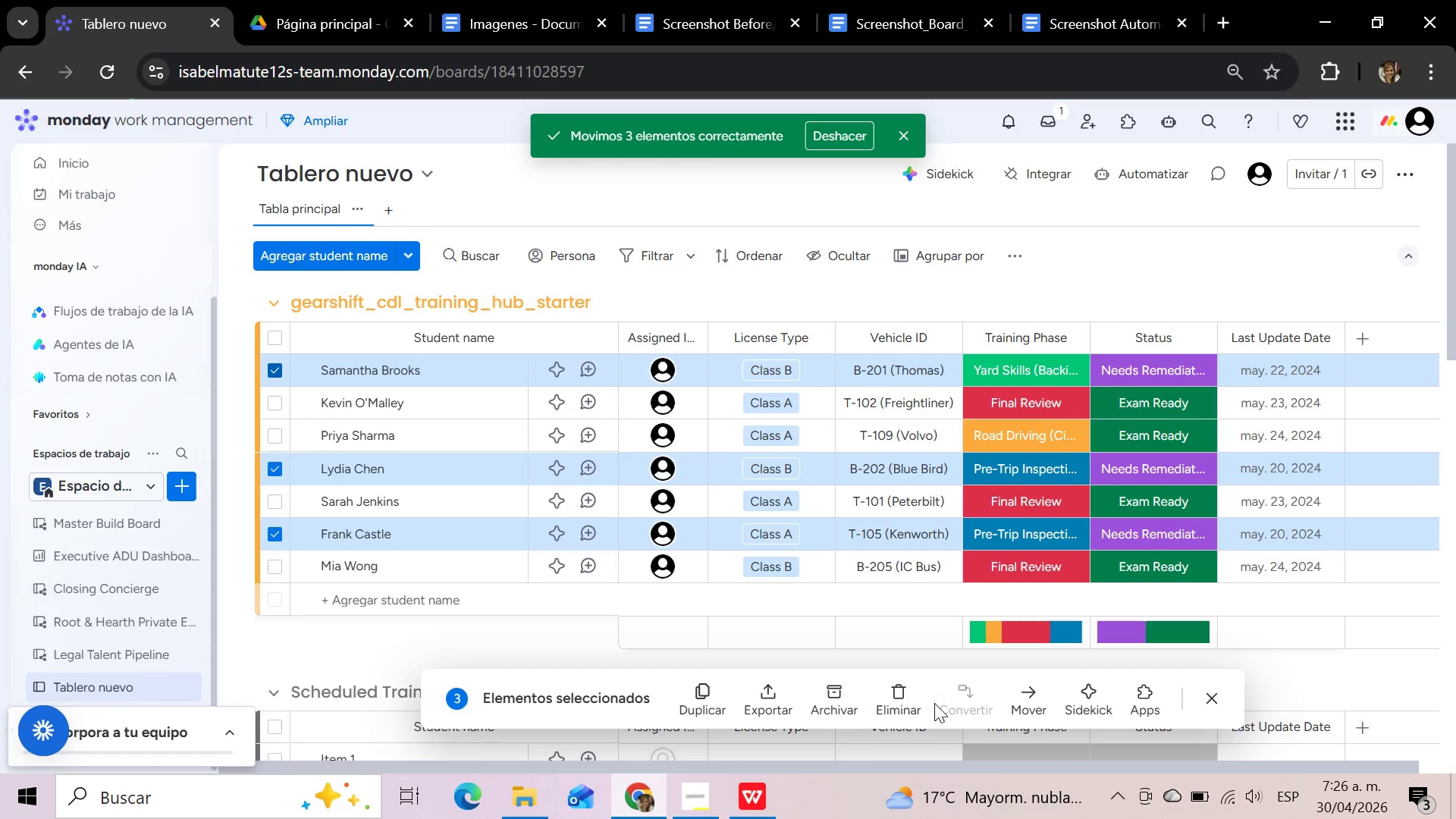 
left_click([1034, 700])
 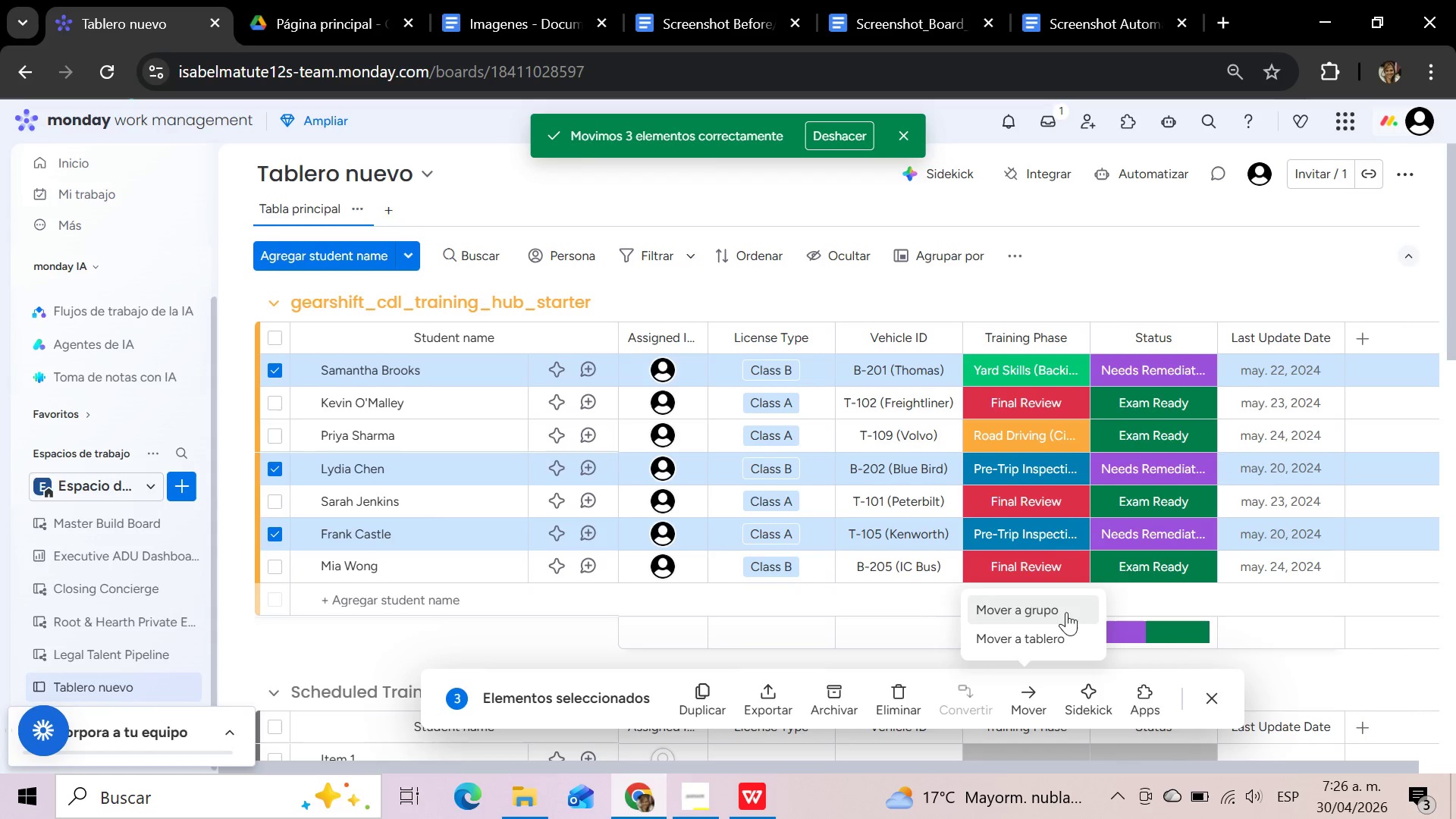 
left_click([1064, 607])
 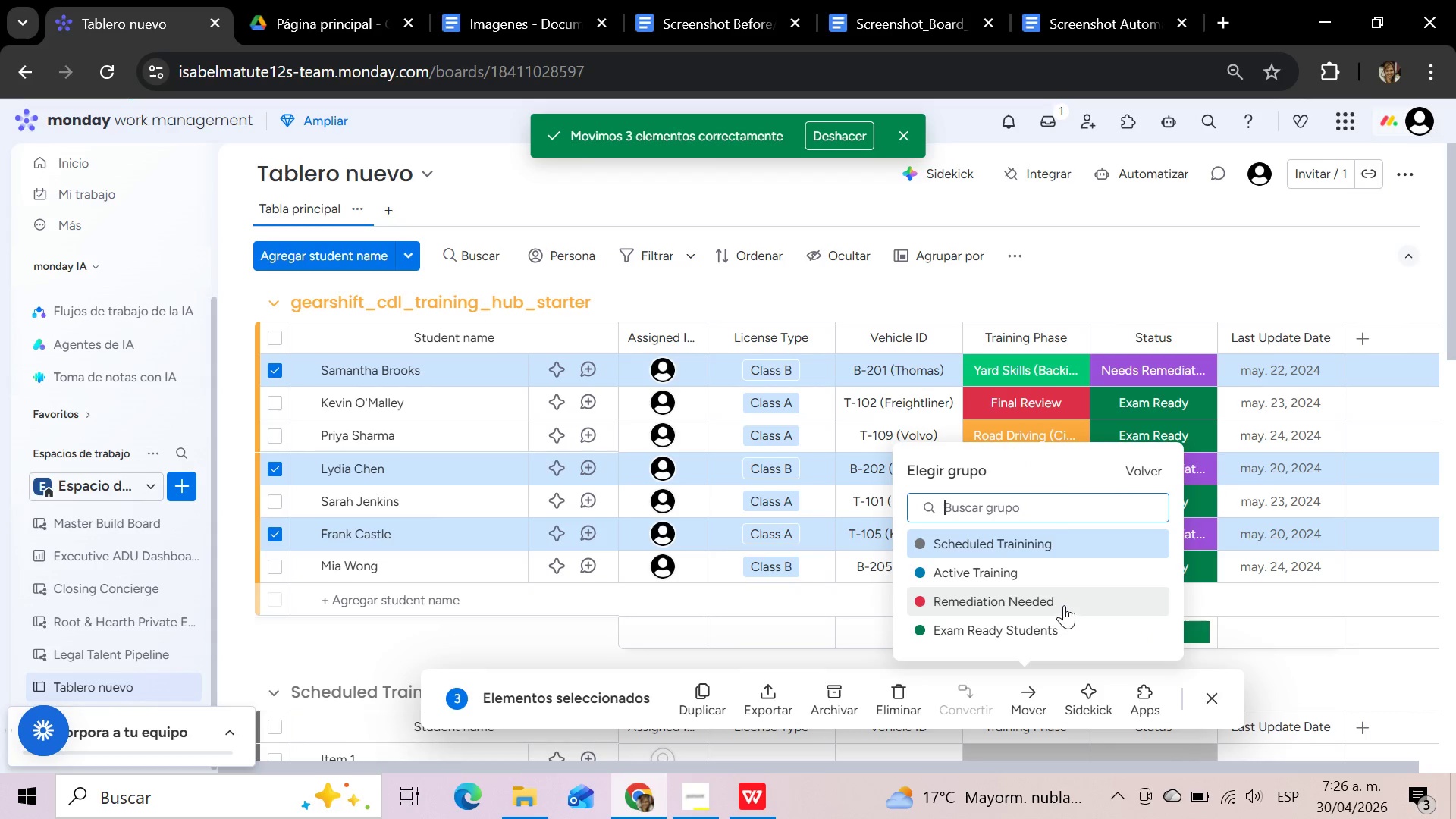 
left_click([1064, 601])
 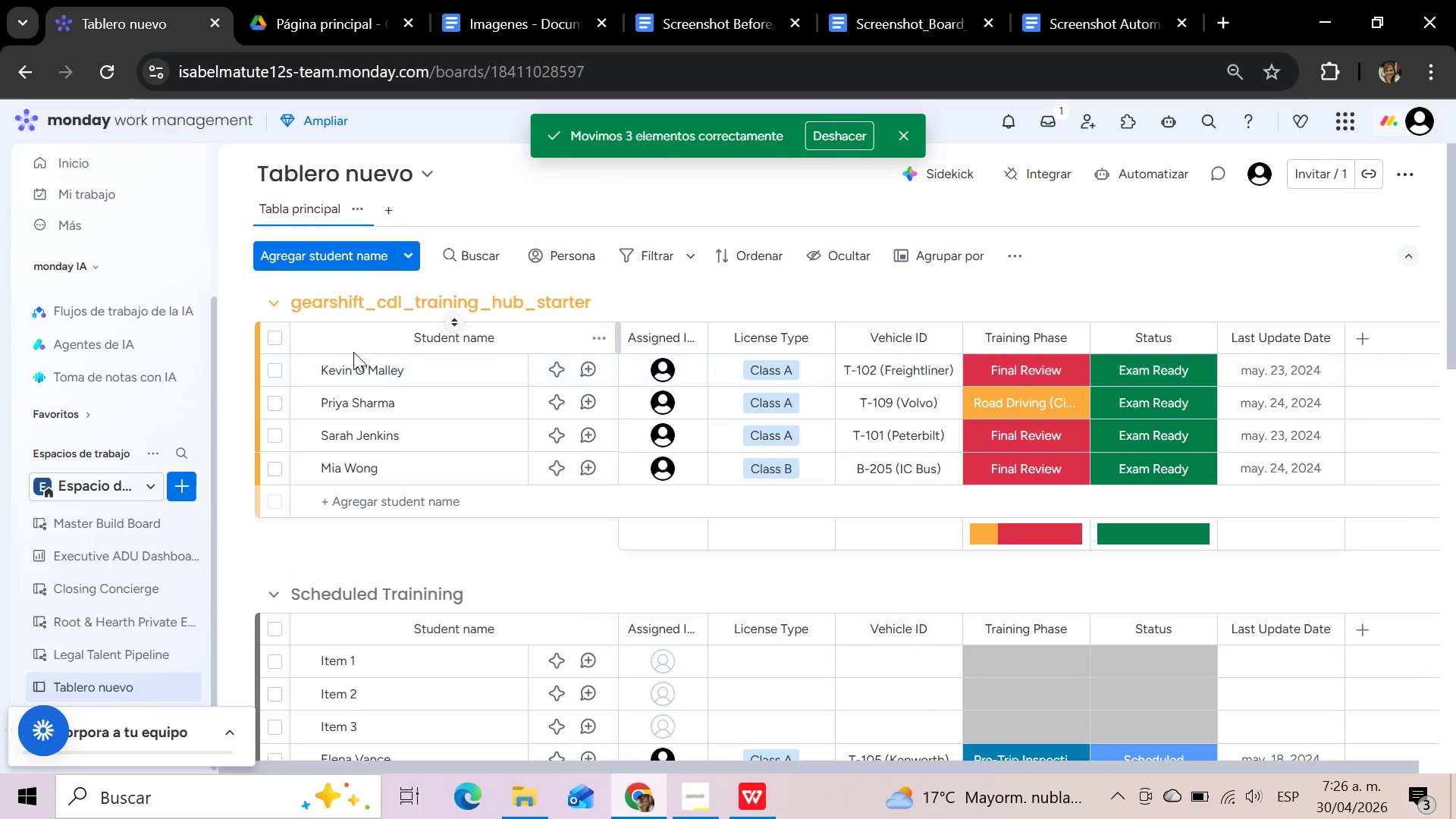 
wait(5.28)
 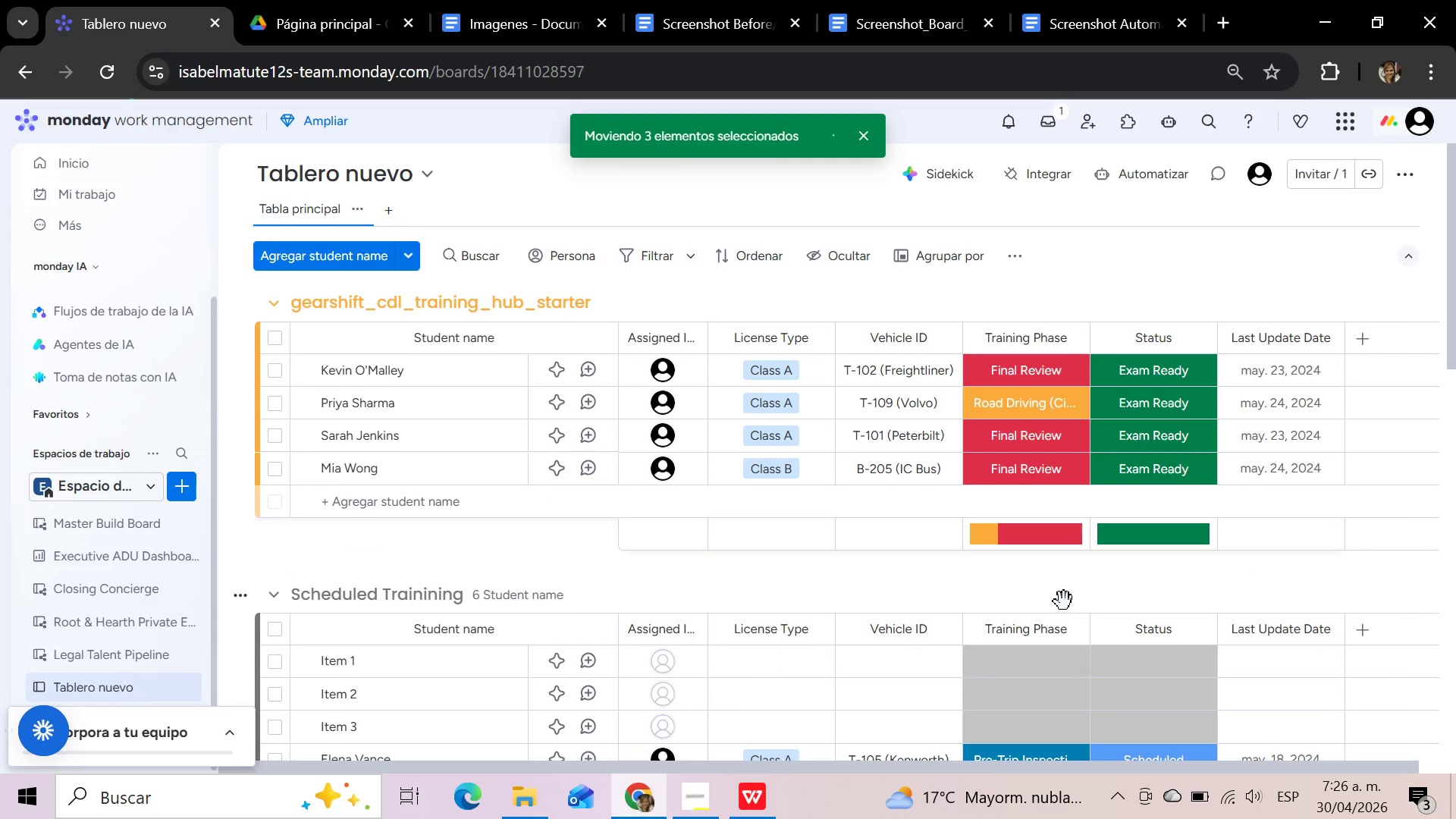 
left_click([278, 370])
 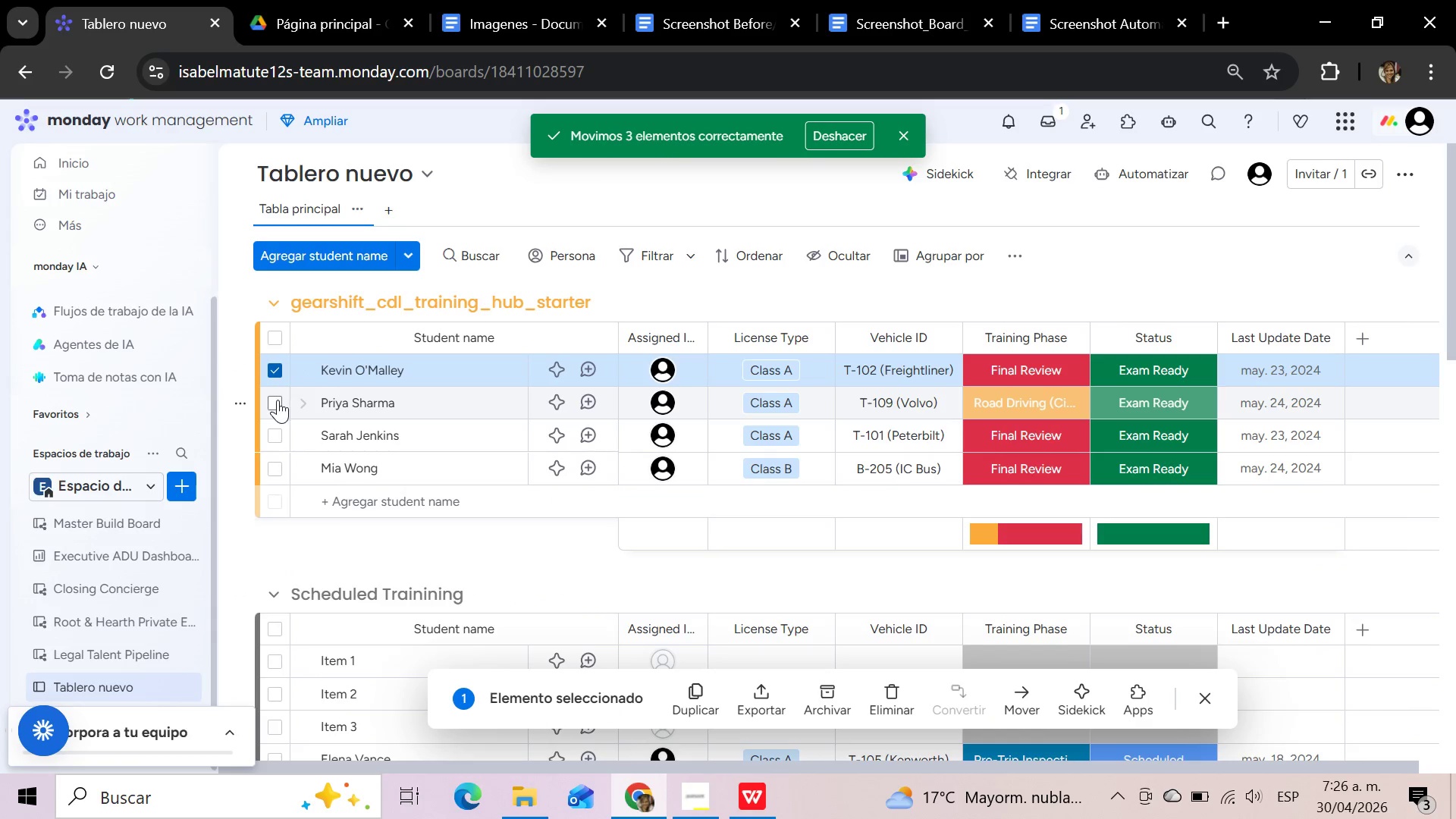 
left_click([278, 400])
 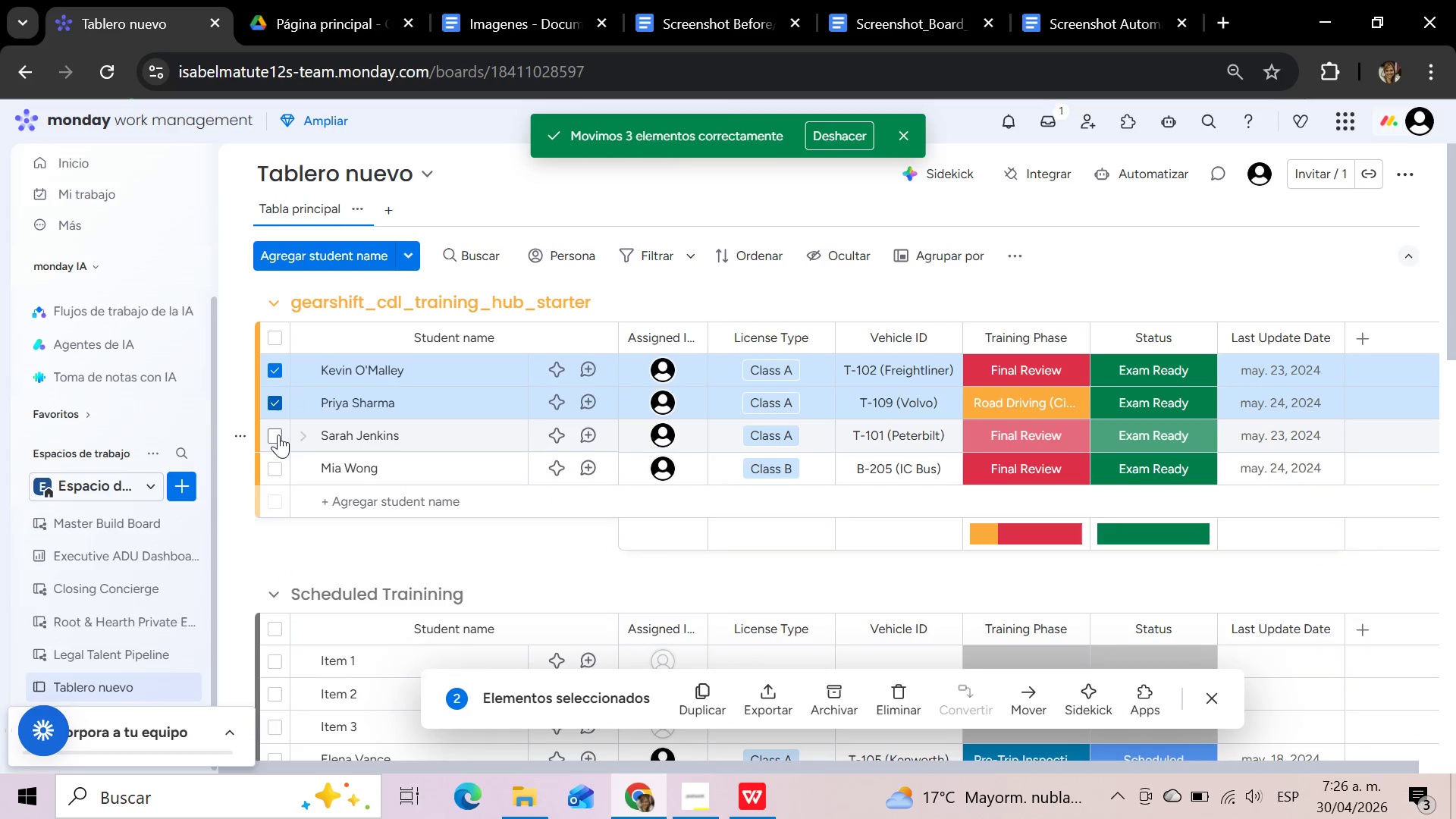 
left_click([278, 435])
 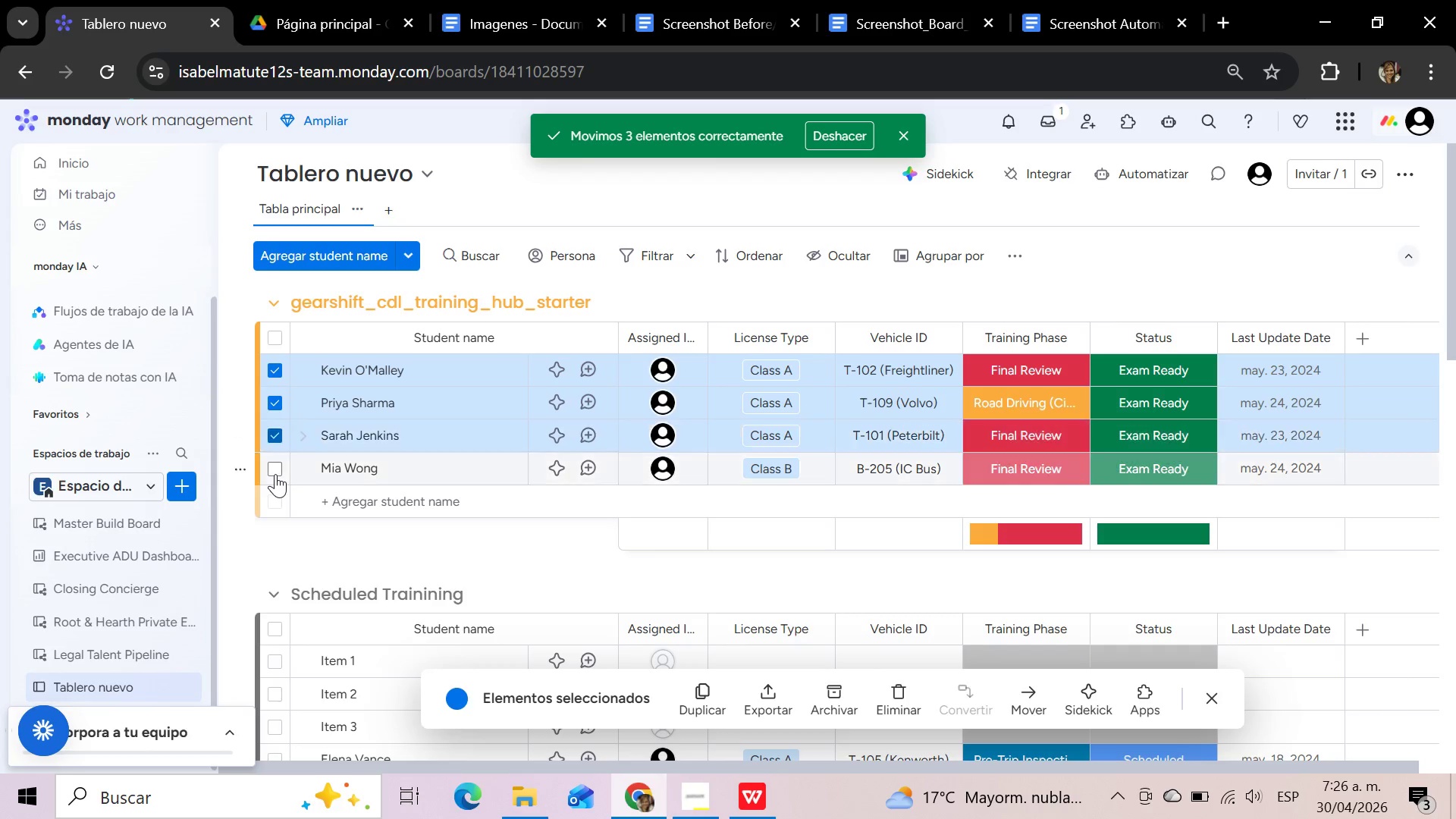 
left_click([275, 474])
 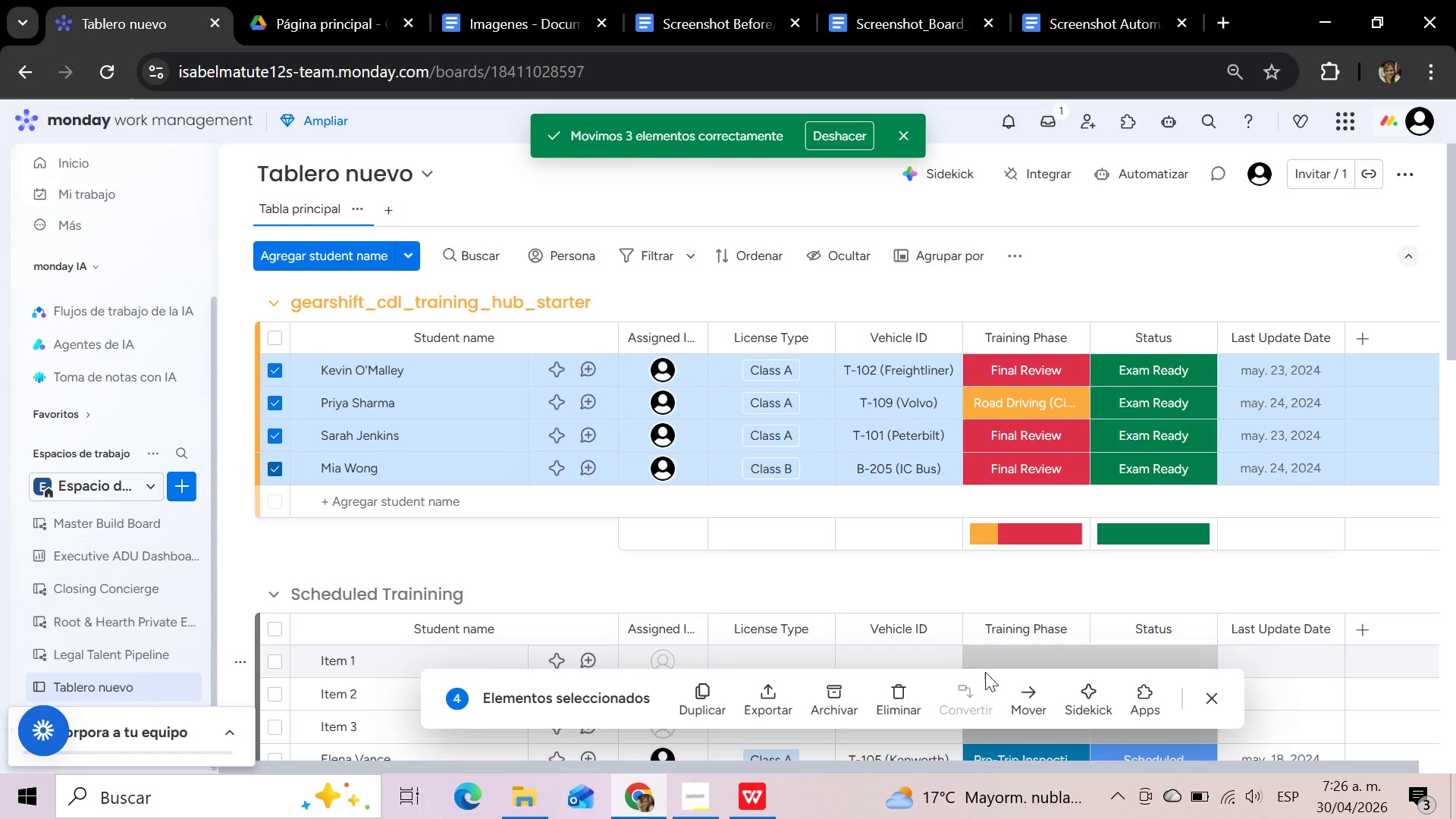 
left_click([1021, 701])
 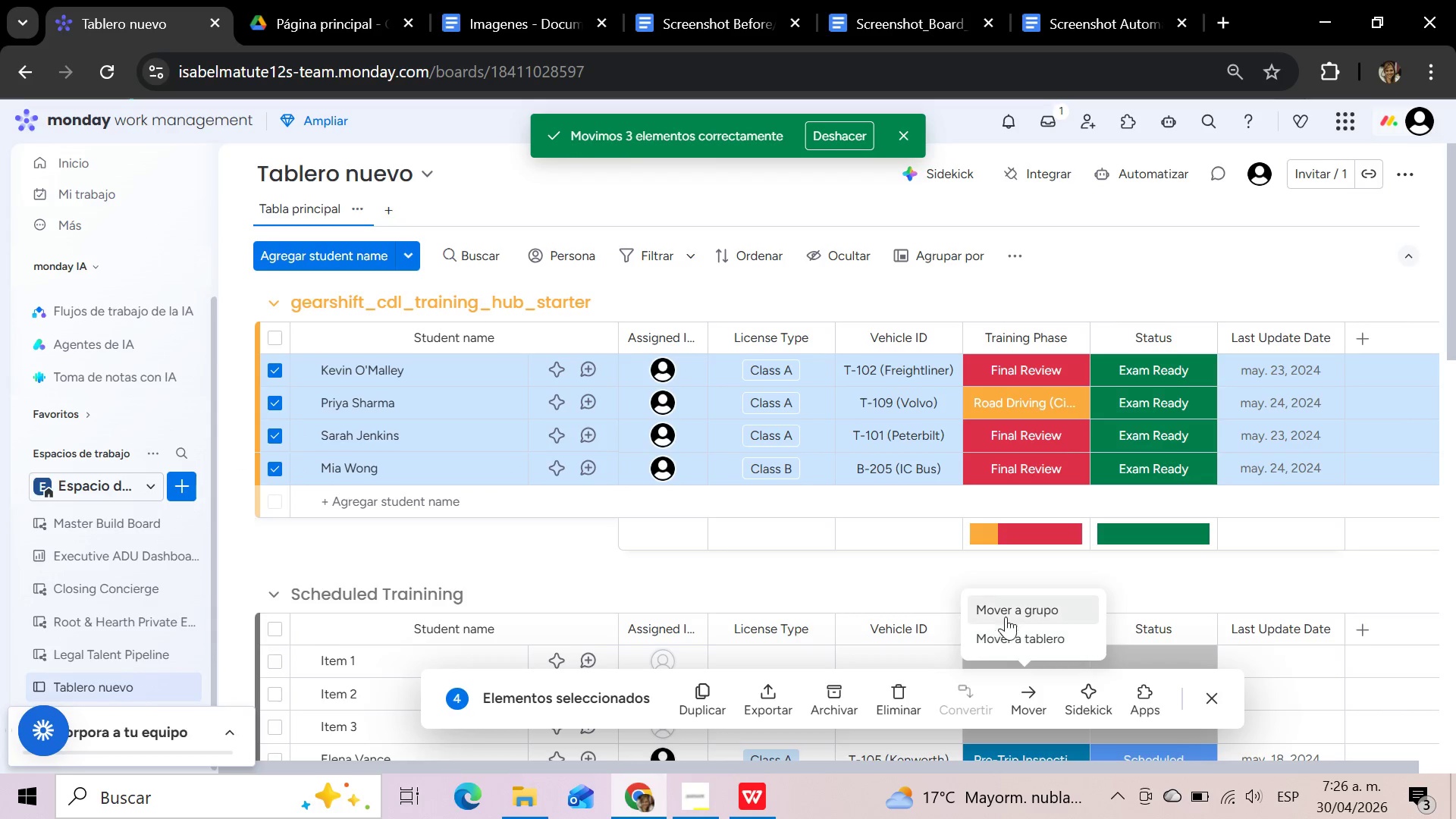 
left_click([1006, 608])
 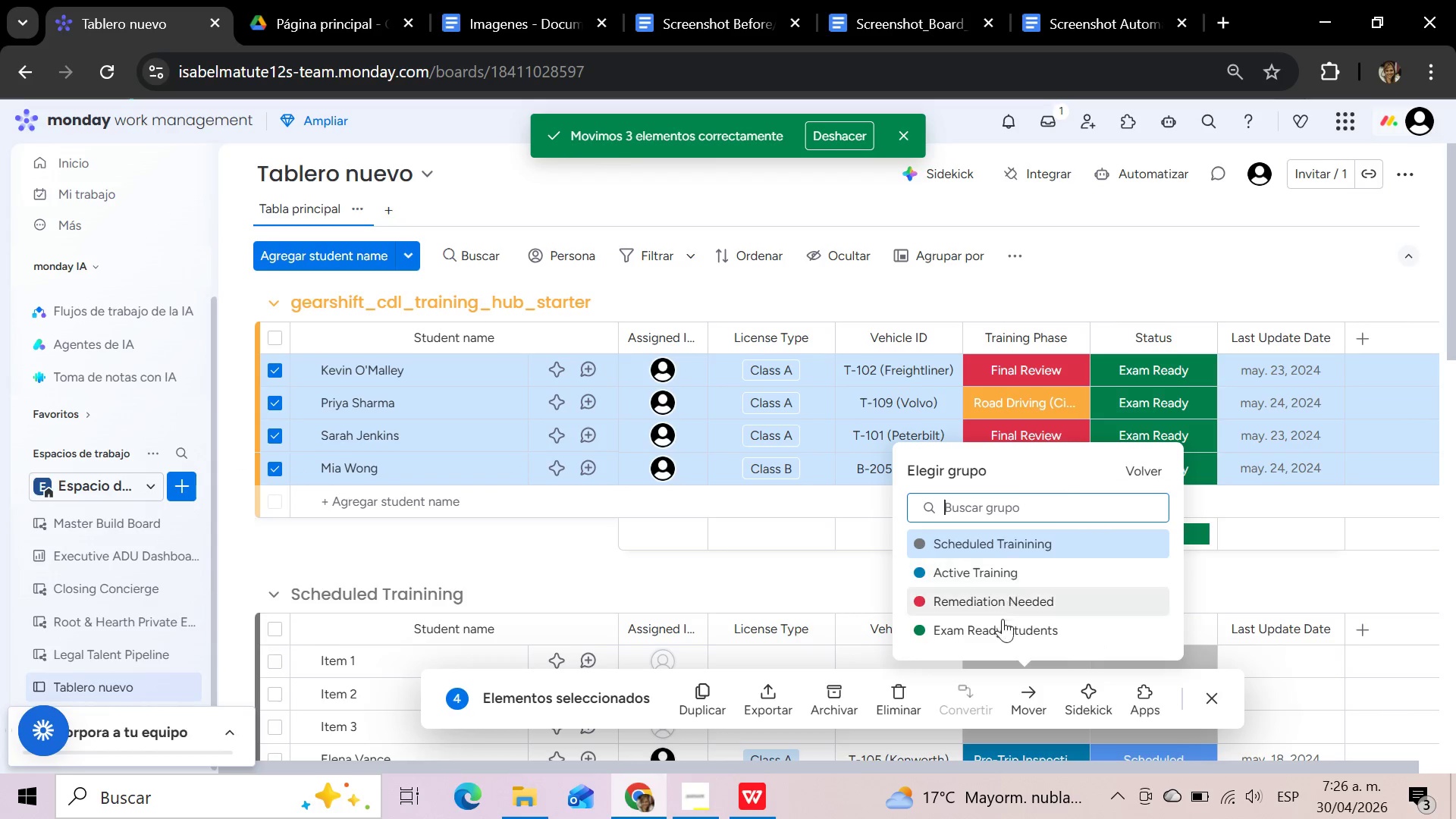 
left_click([999, 634])
 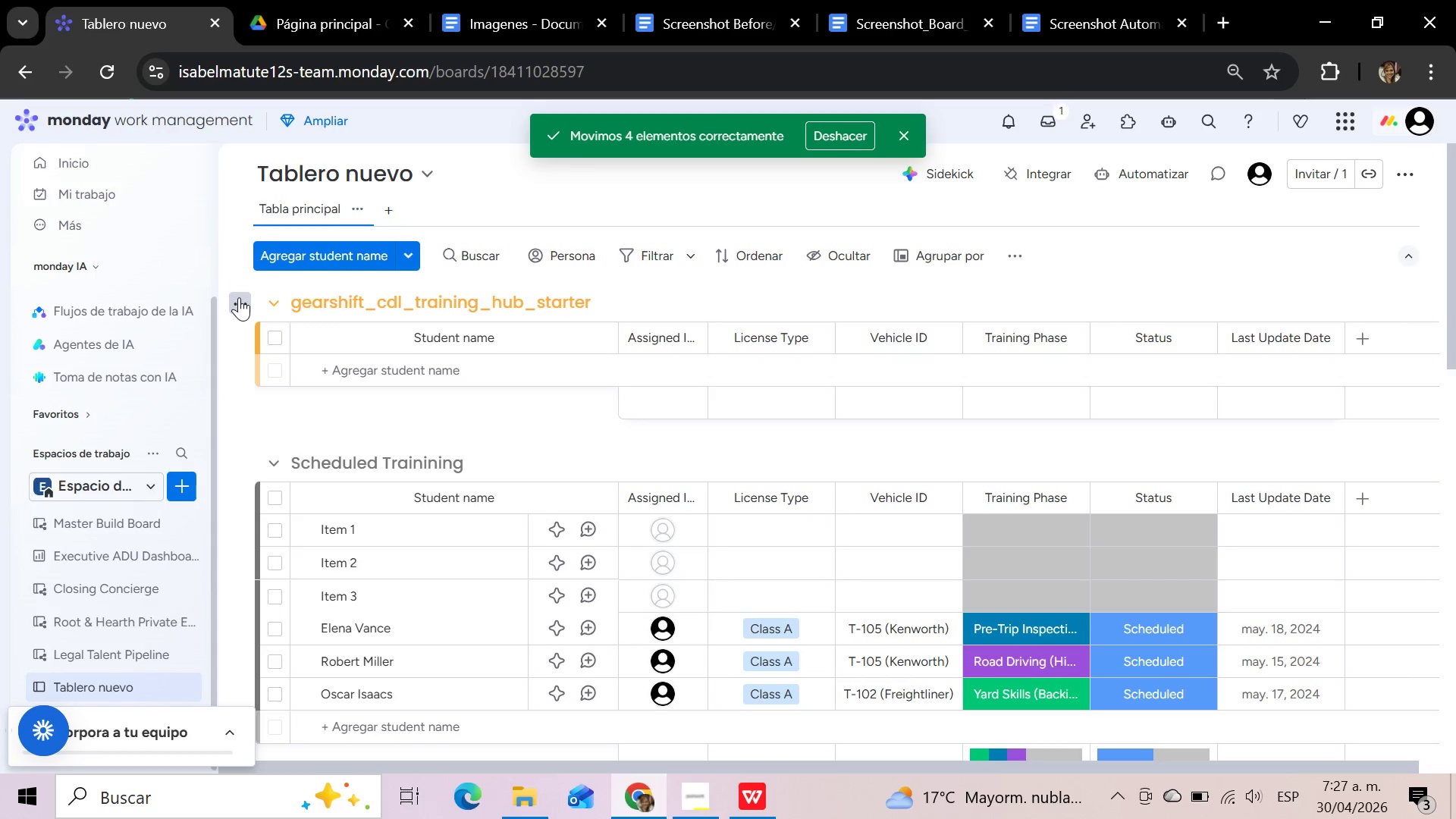 
wait(30.67)
 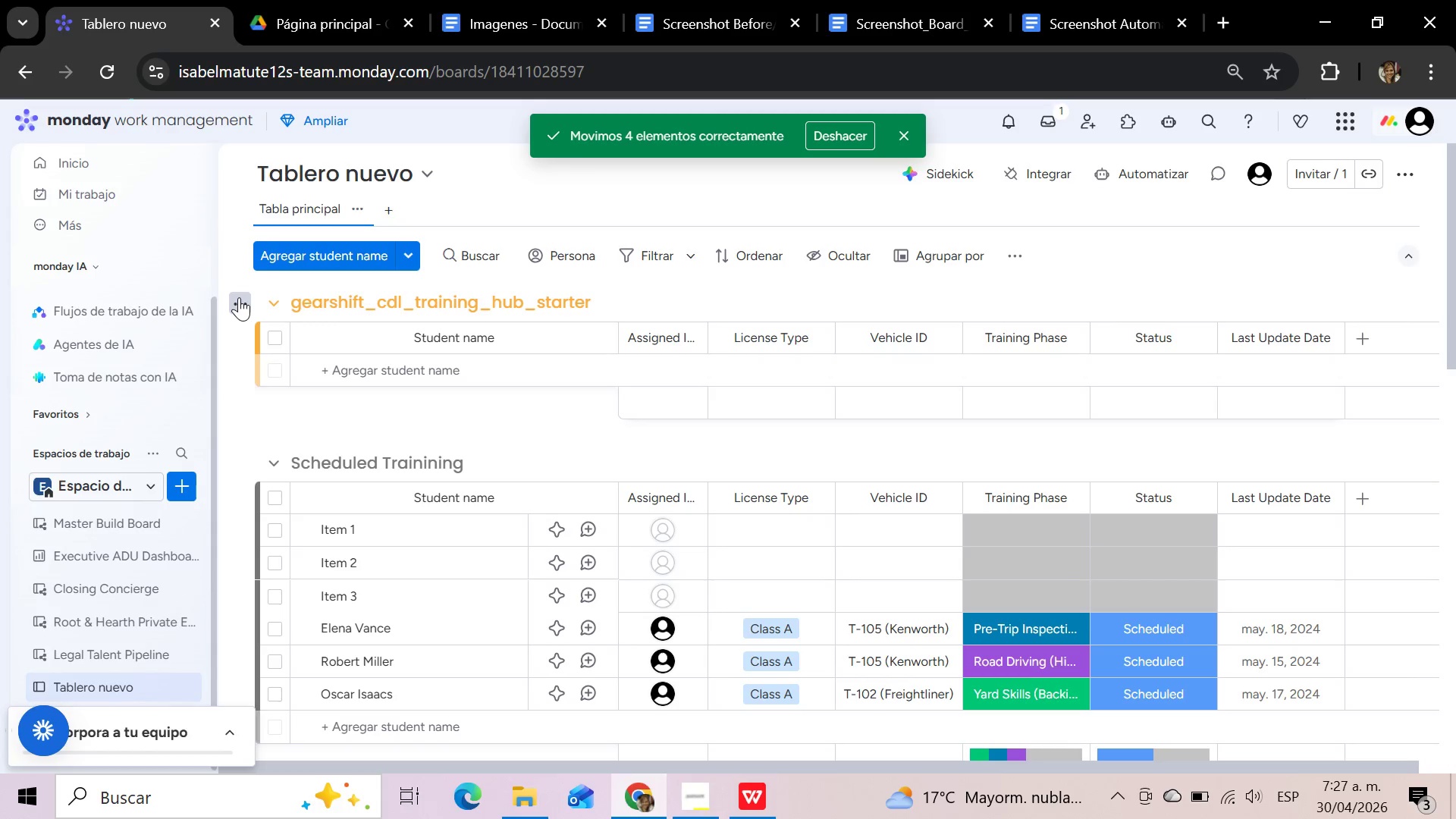 
left_click([237, 308])
 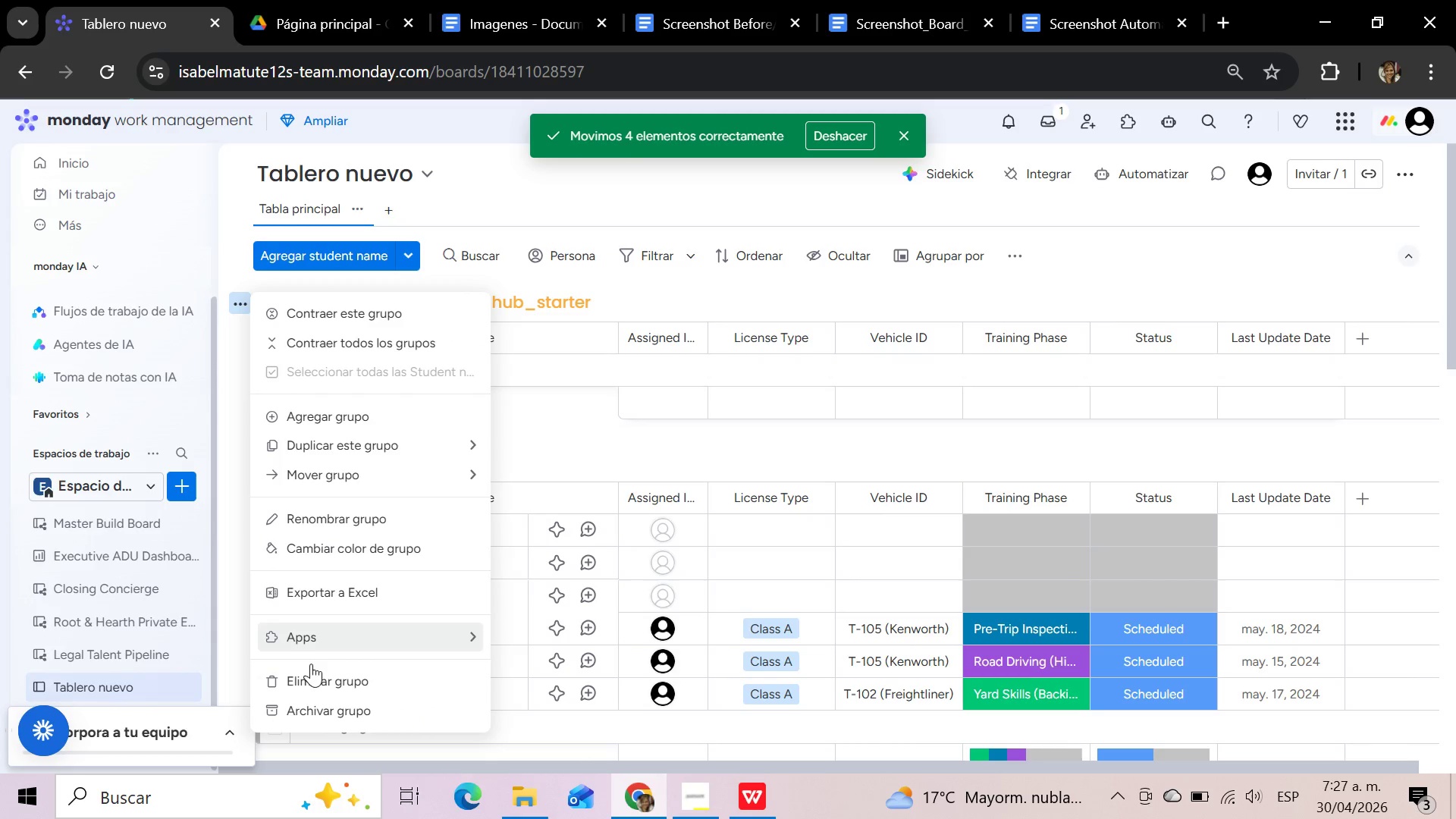 
left_click([313, 681])
 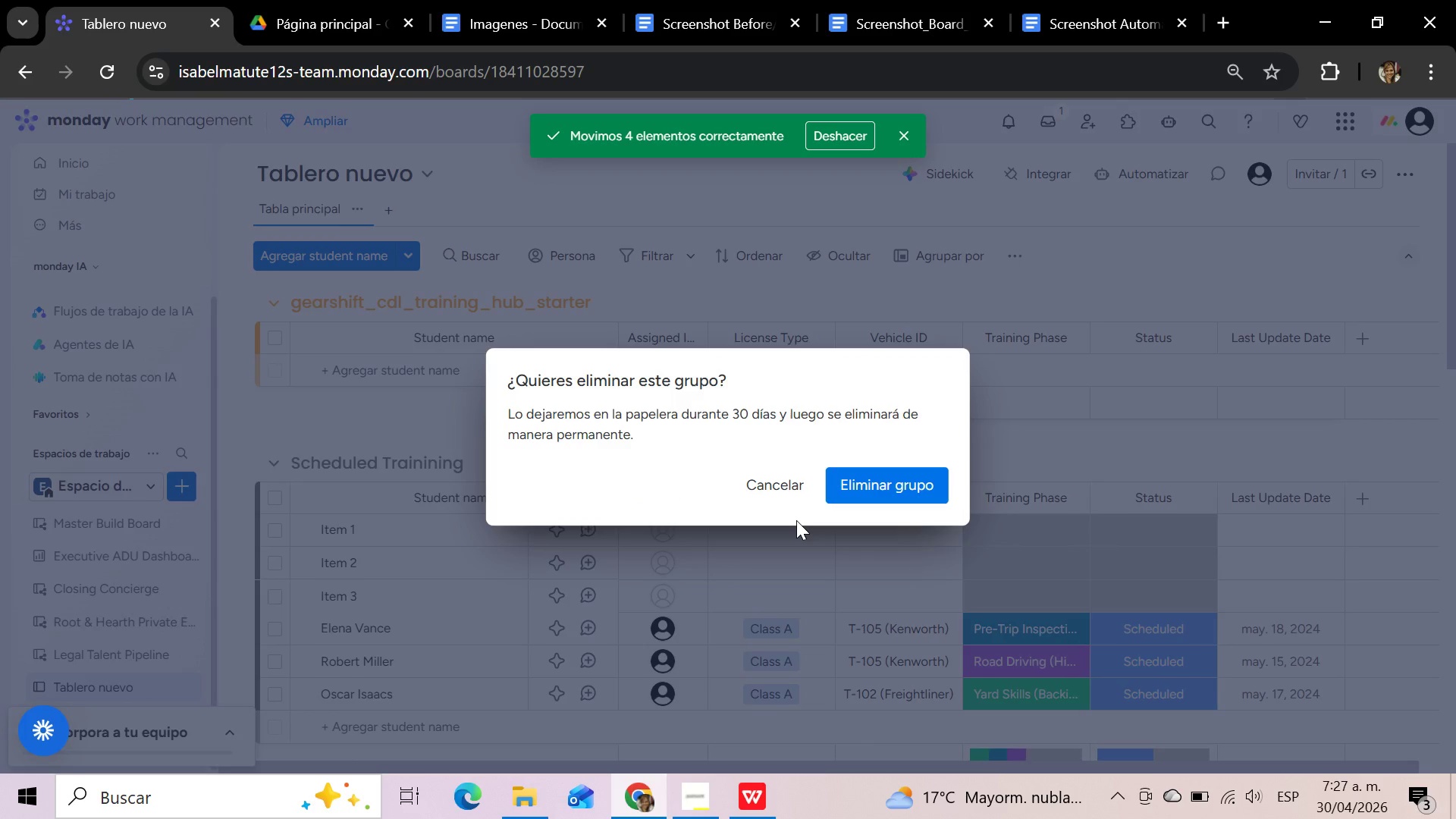 
left_click([853, 482])
 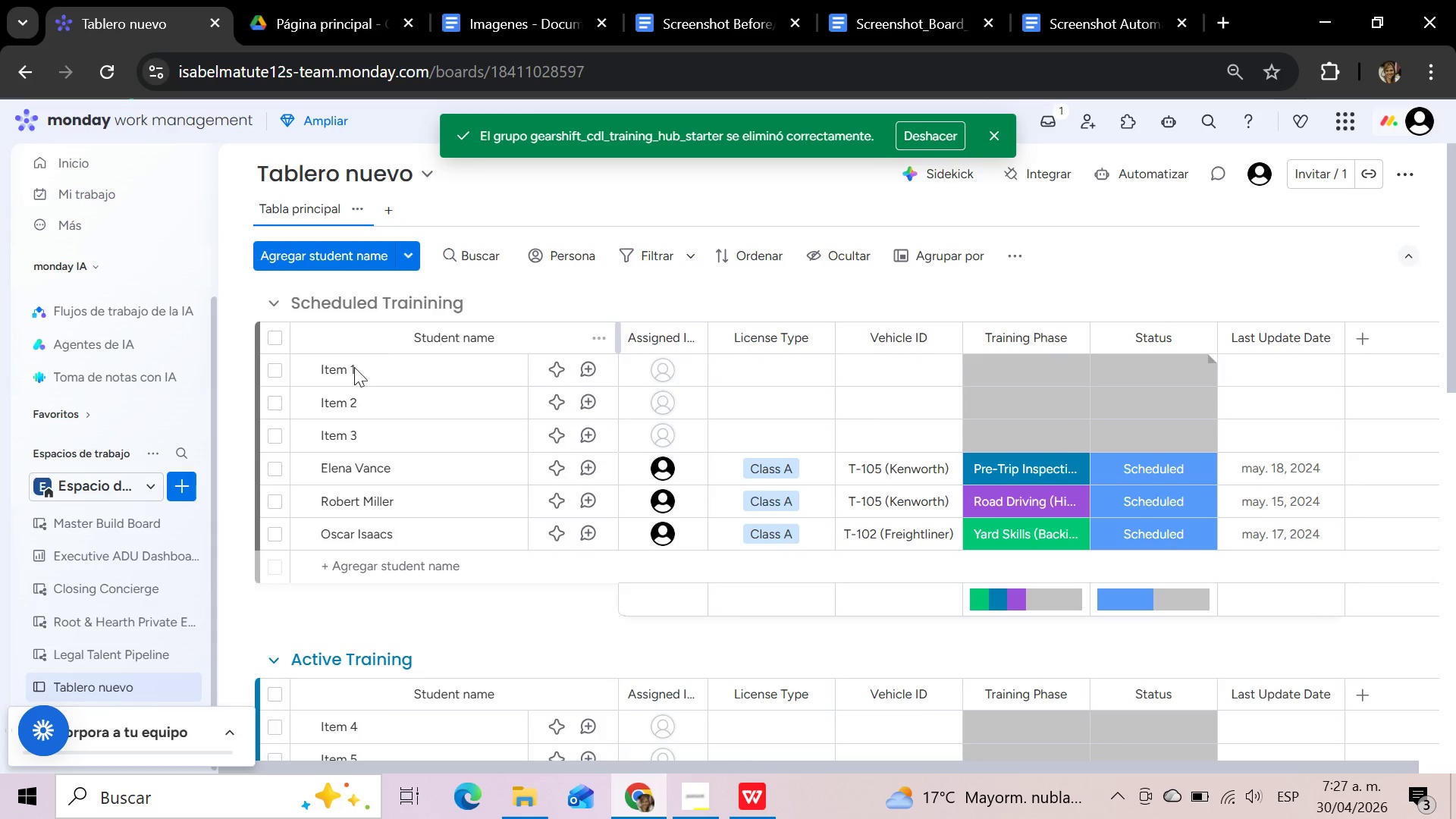 
left_click([271, 370])
 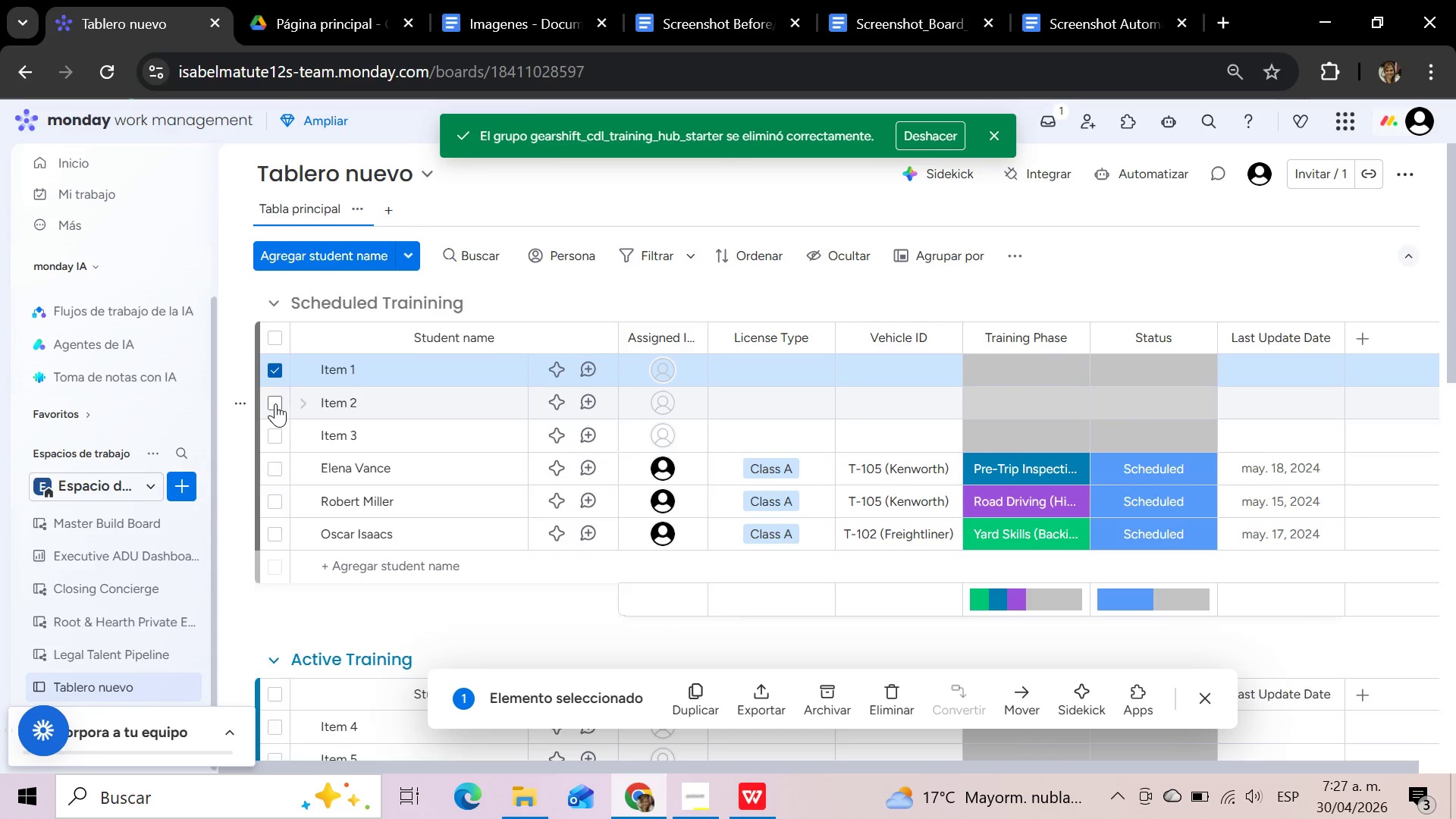 
left_click([275, 403])
 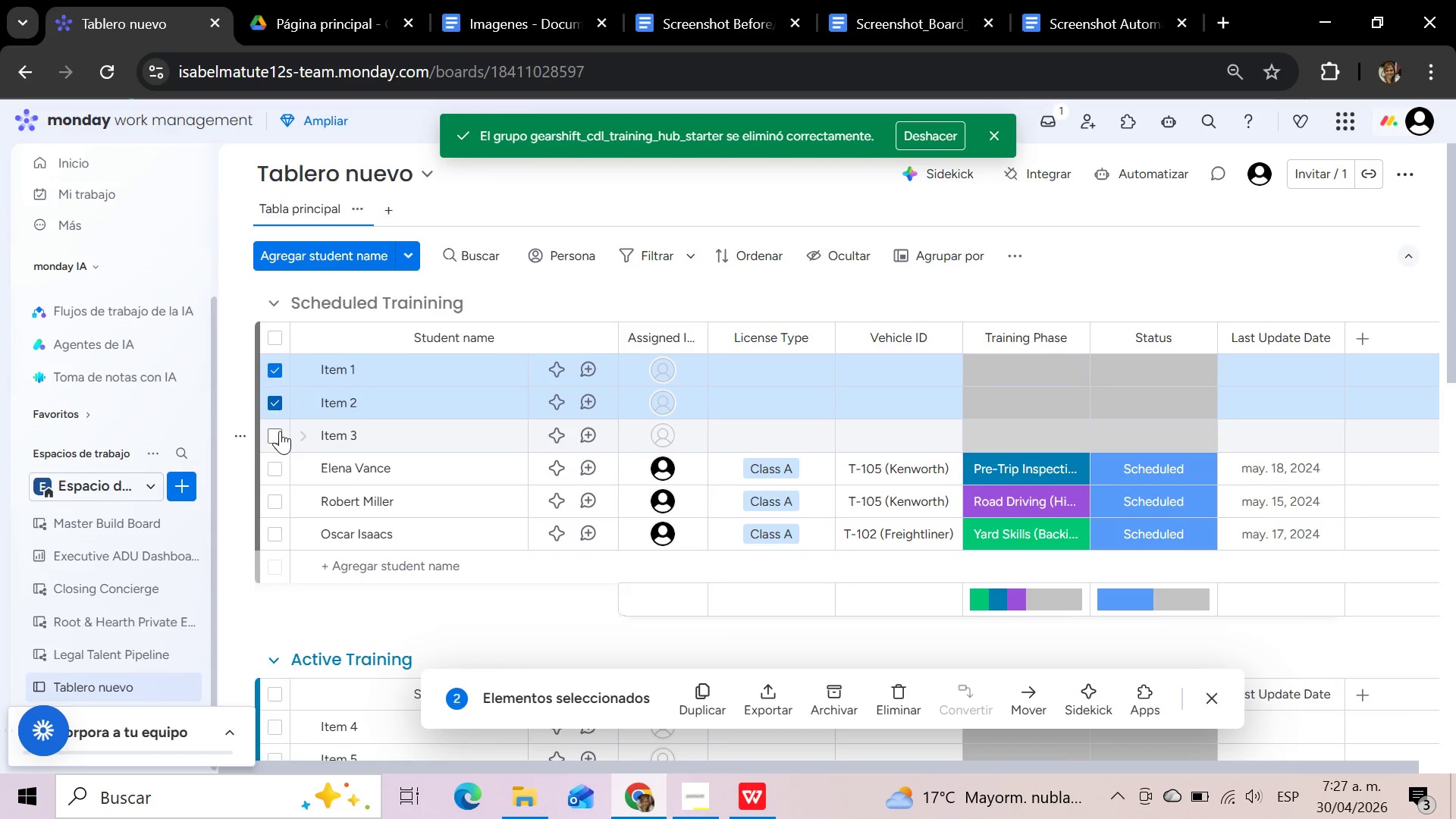 
left_click([280, 431])
 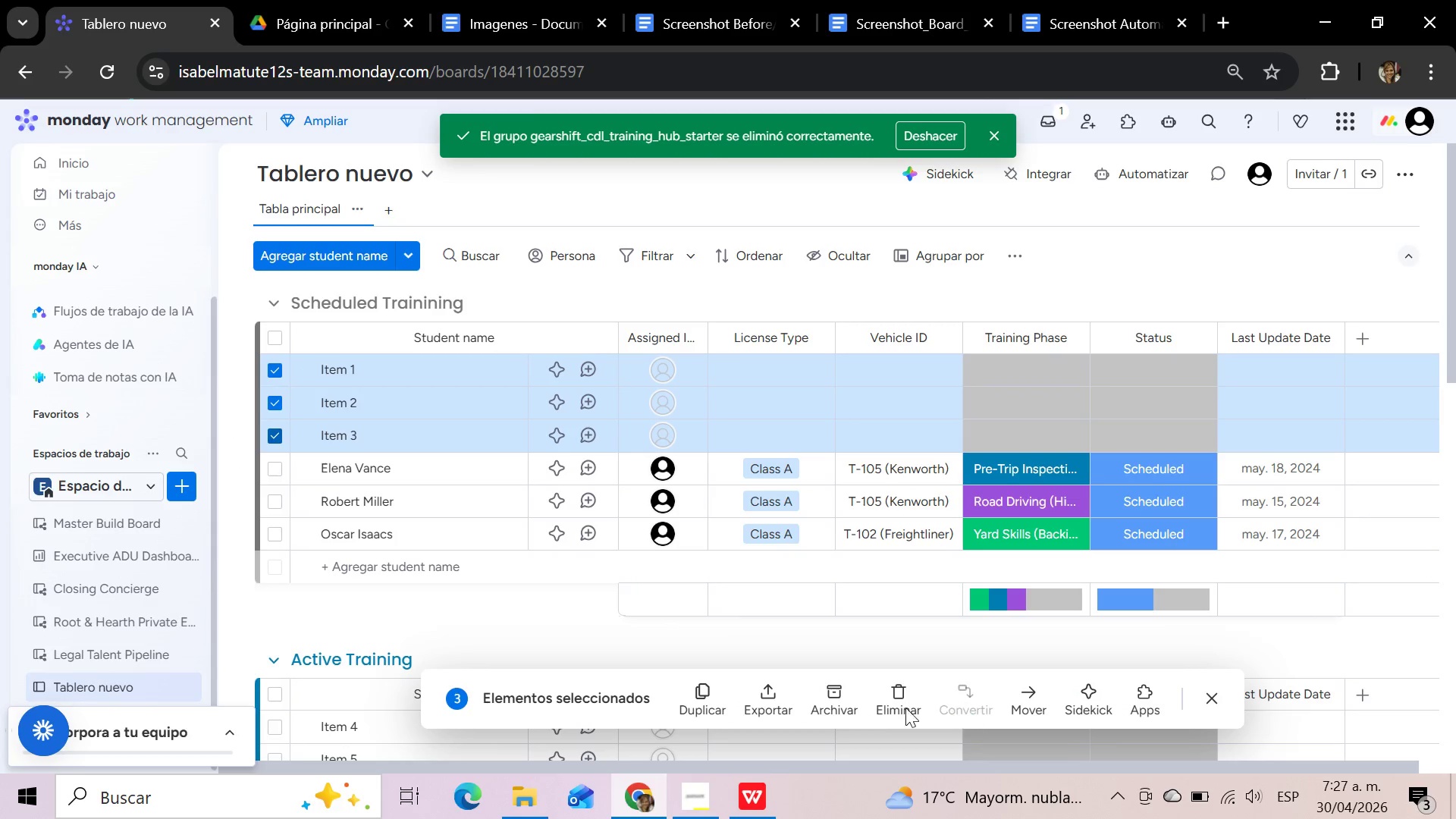 
left_click([897, 706])
 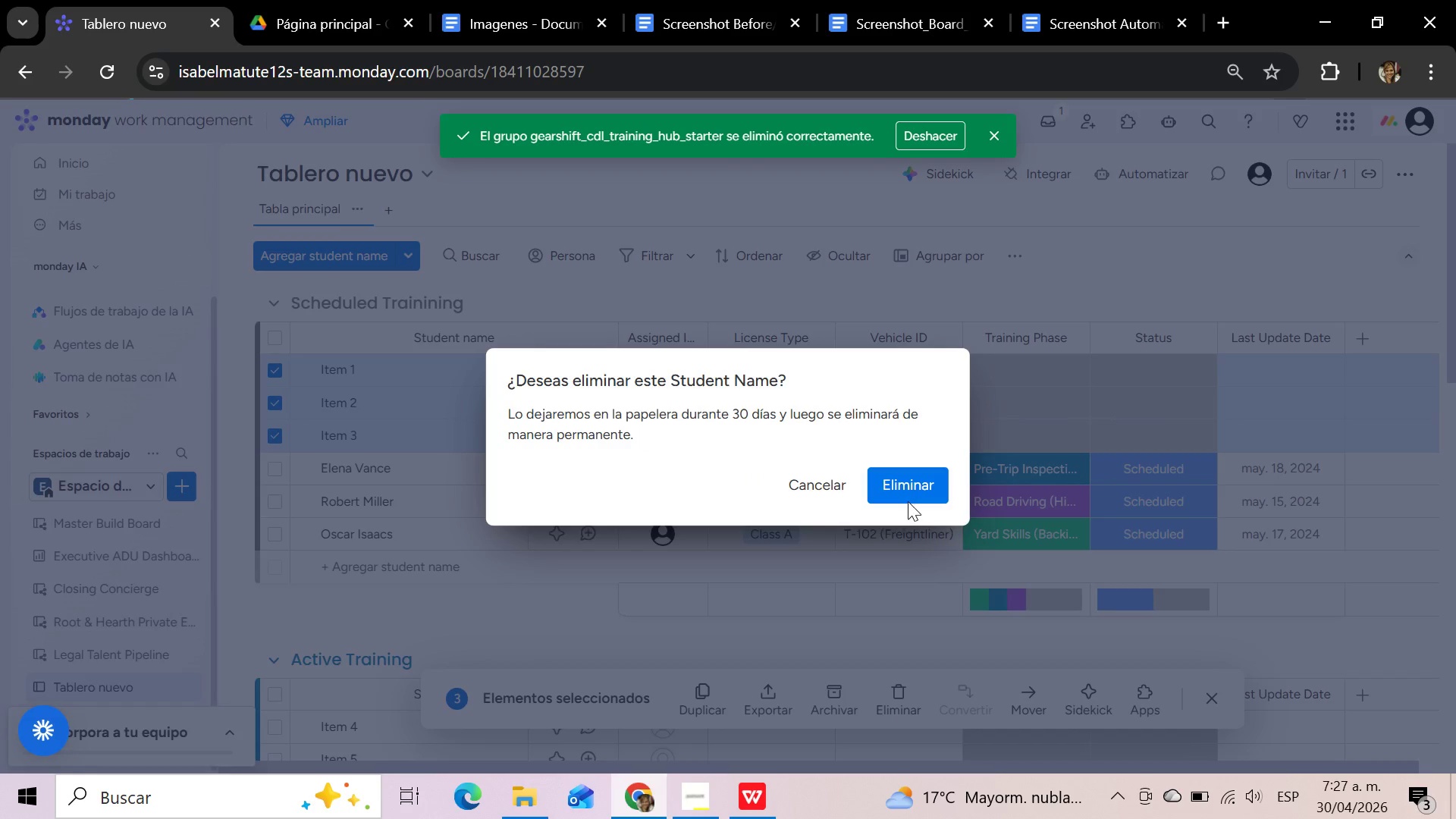 
left_click([908, 491])
 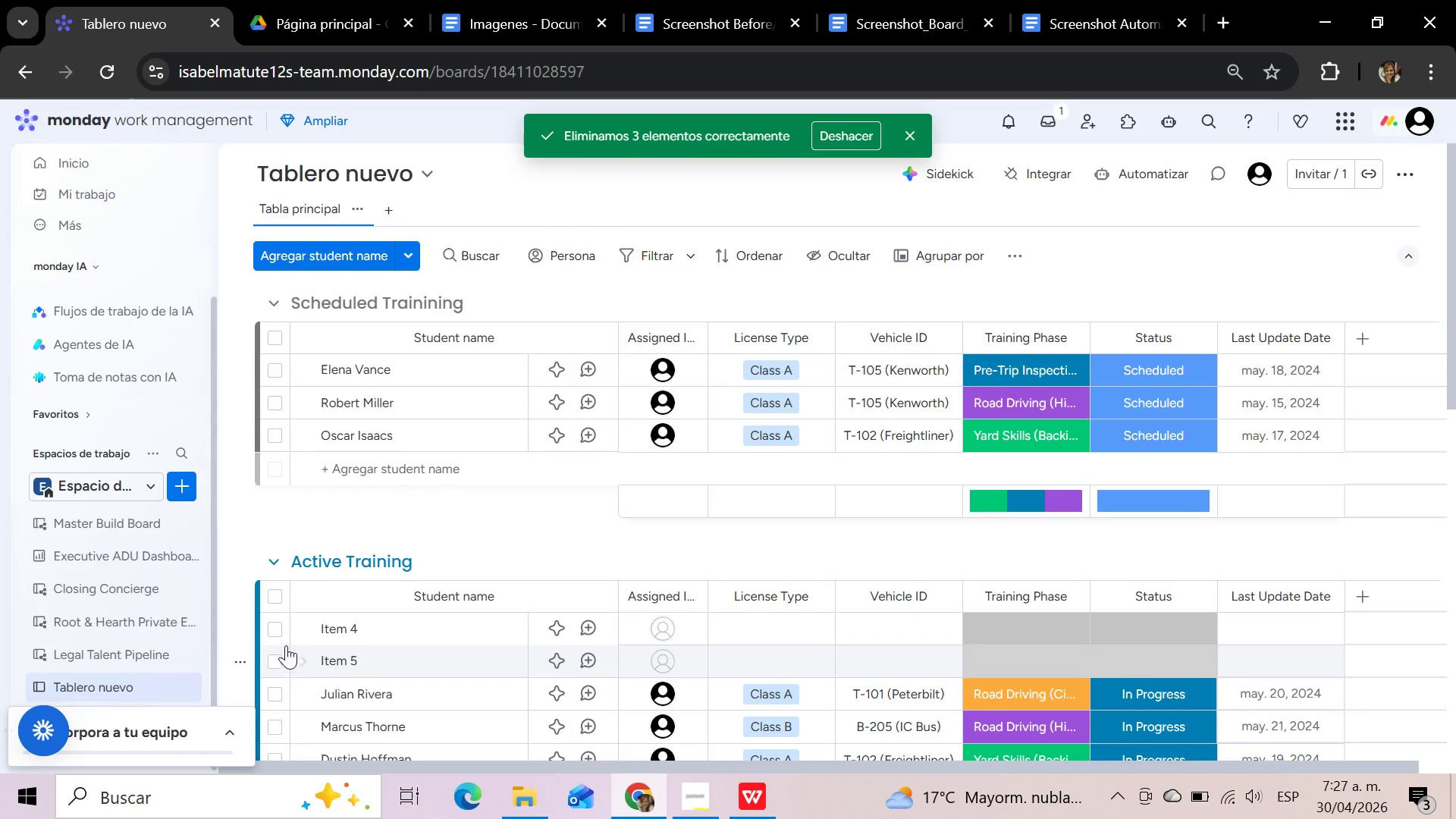 
left_click([276, 629])
 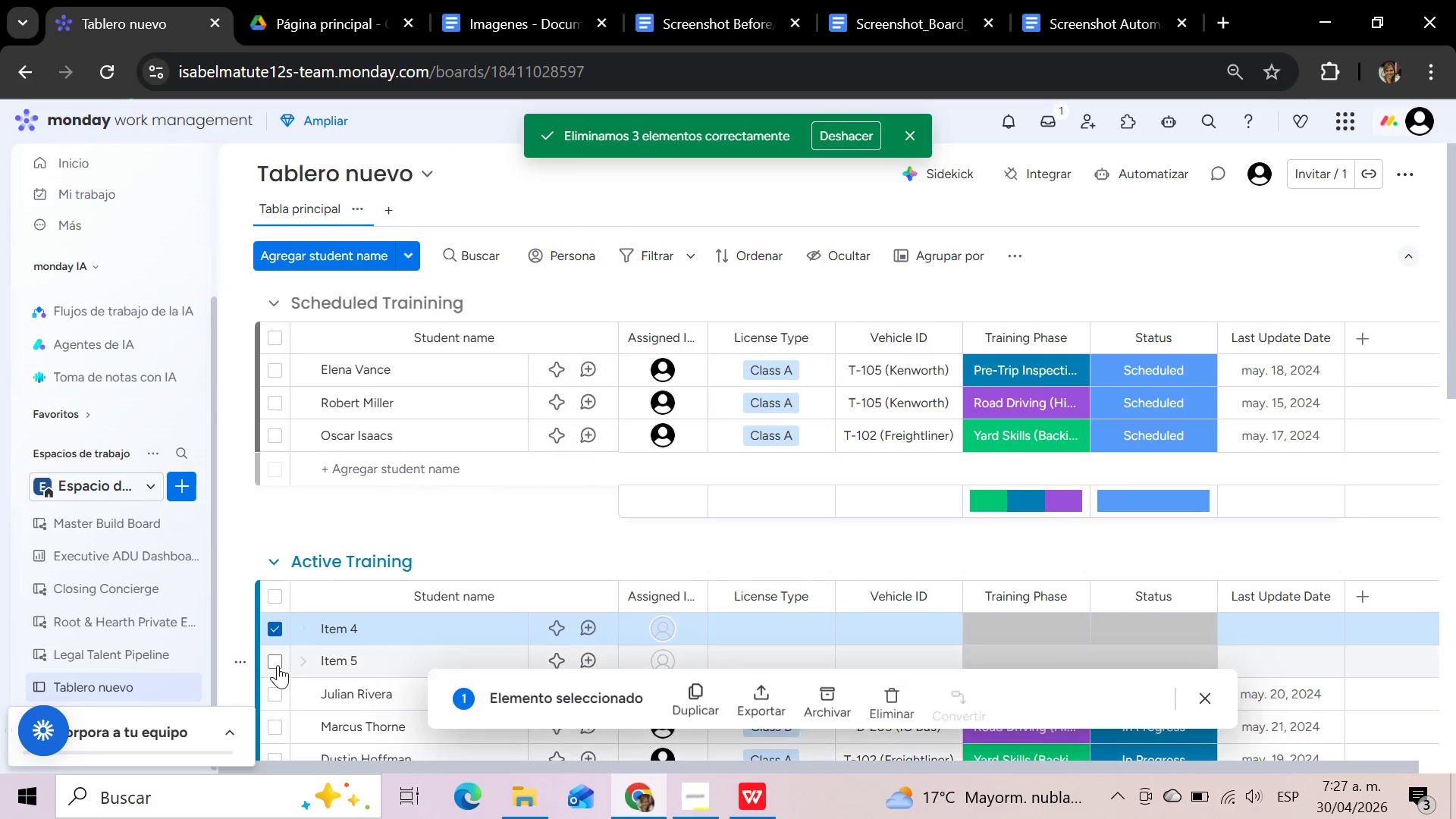 
left_click([278, 665])
 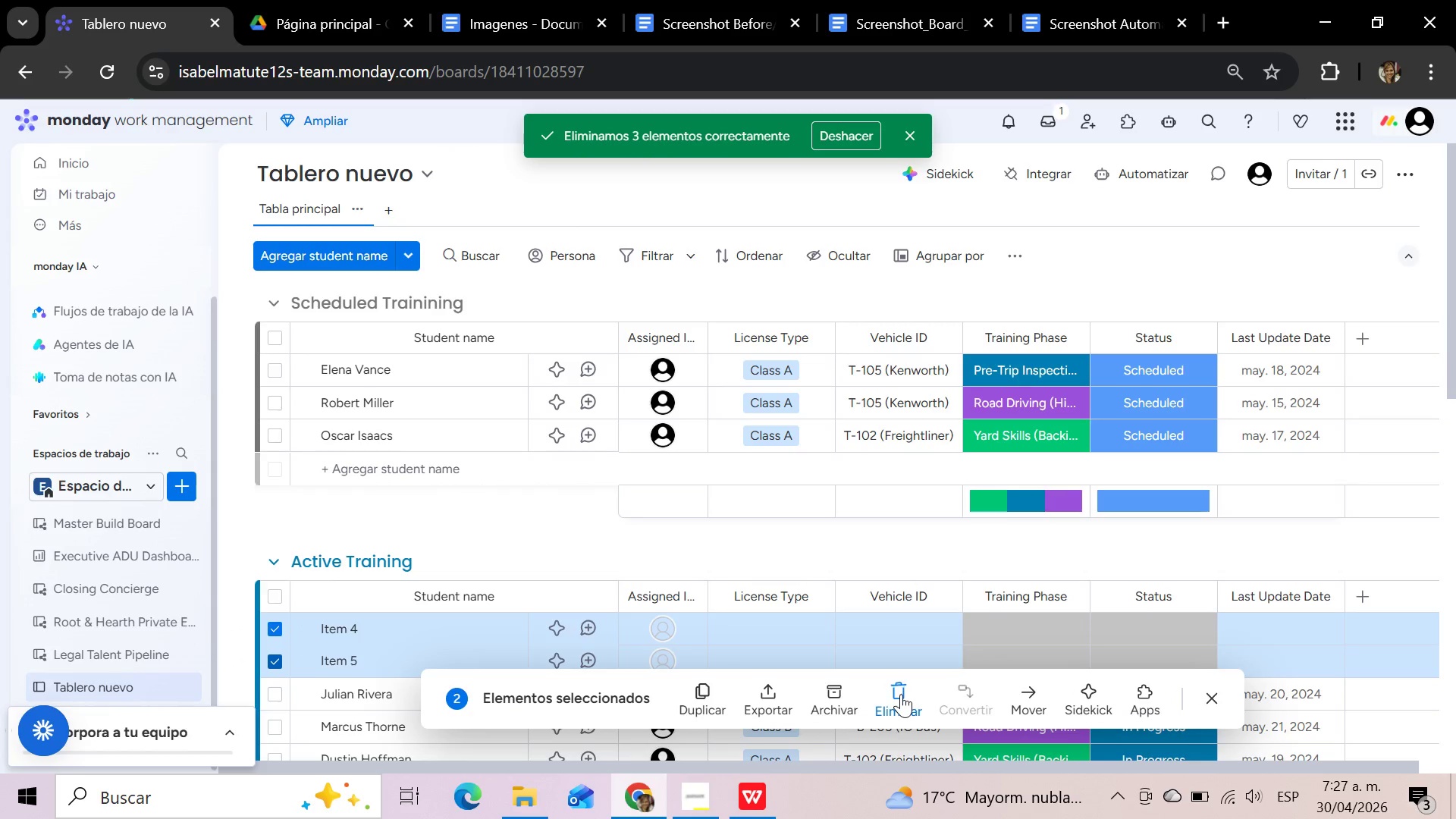 
left_click([901, 694])
 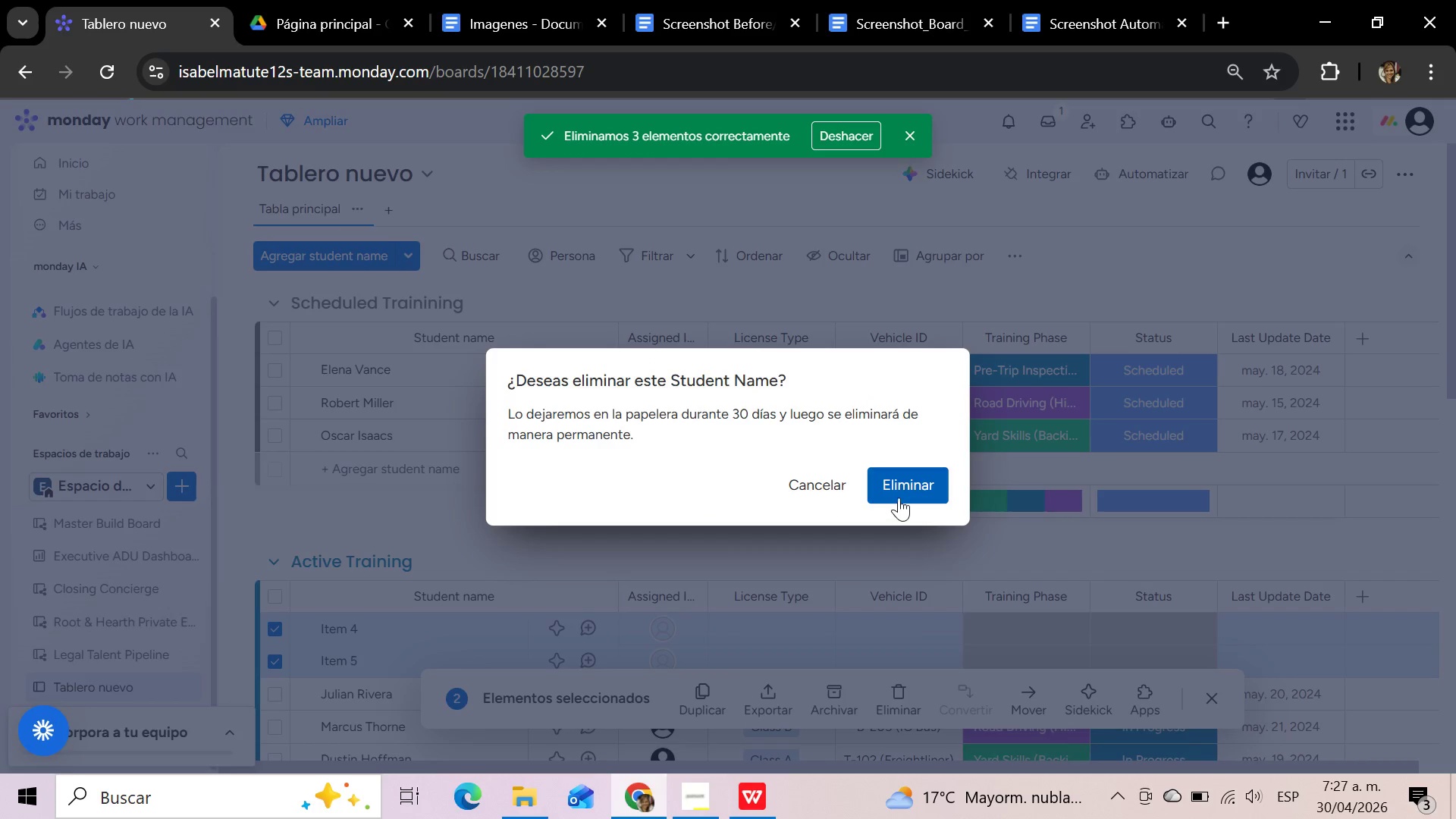 
left_click([902, 476])
 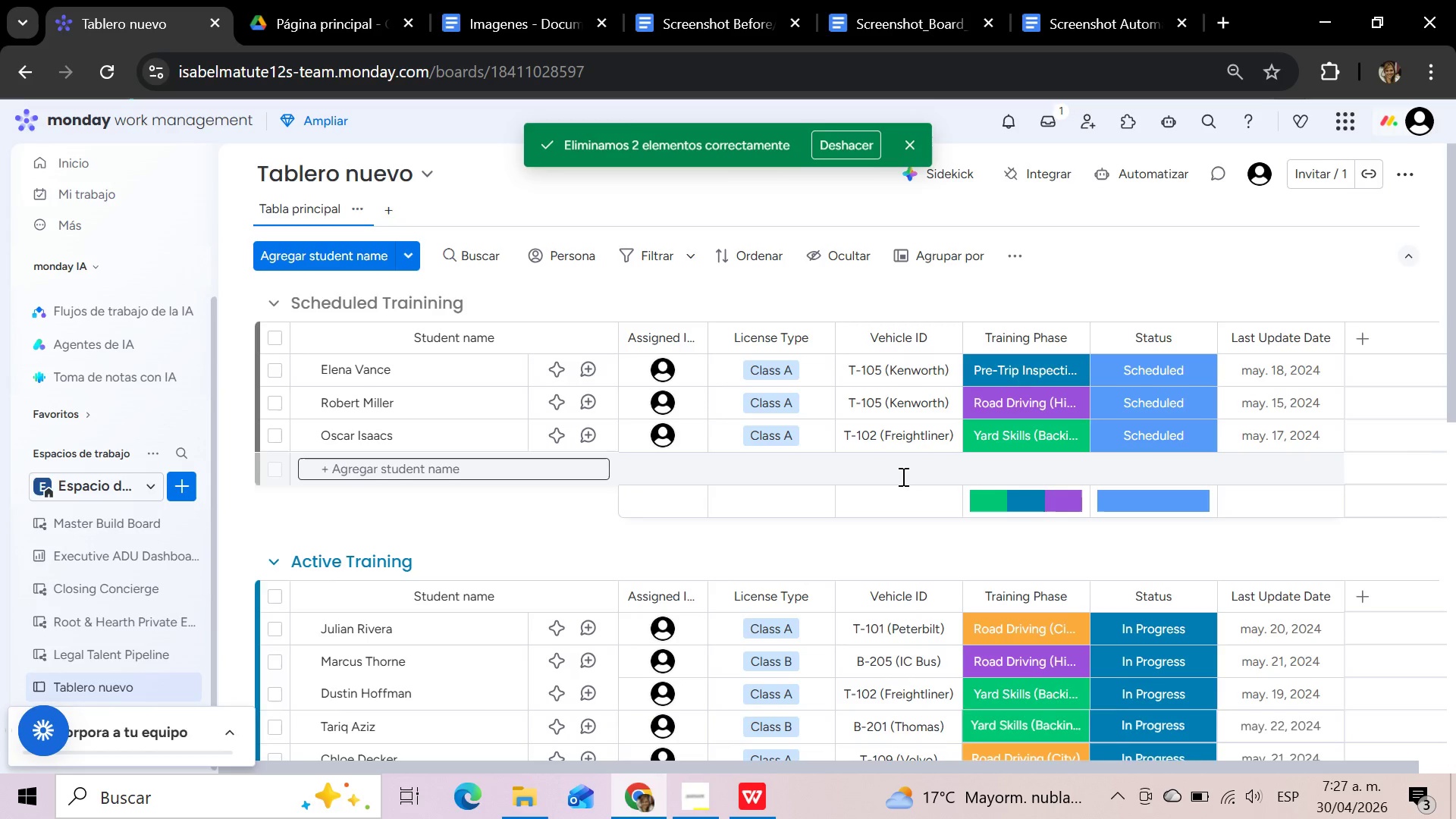 
scroll: coordinate [902, 476], scroll_direction: down, amount: 3.0
 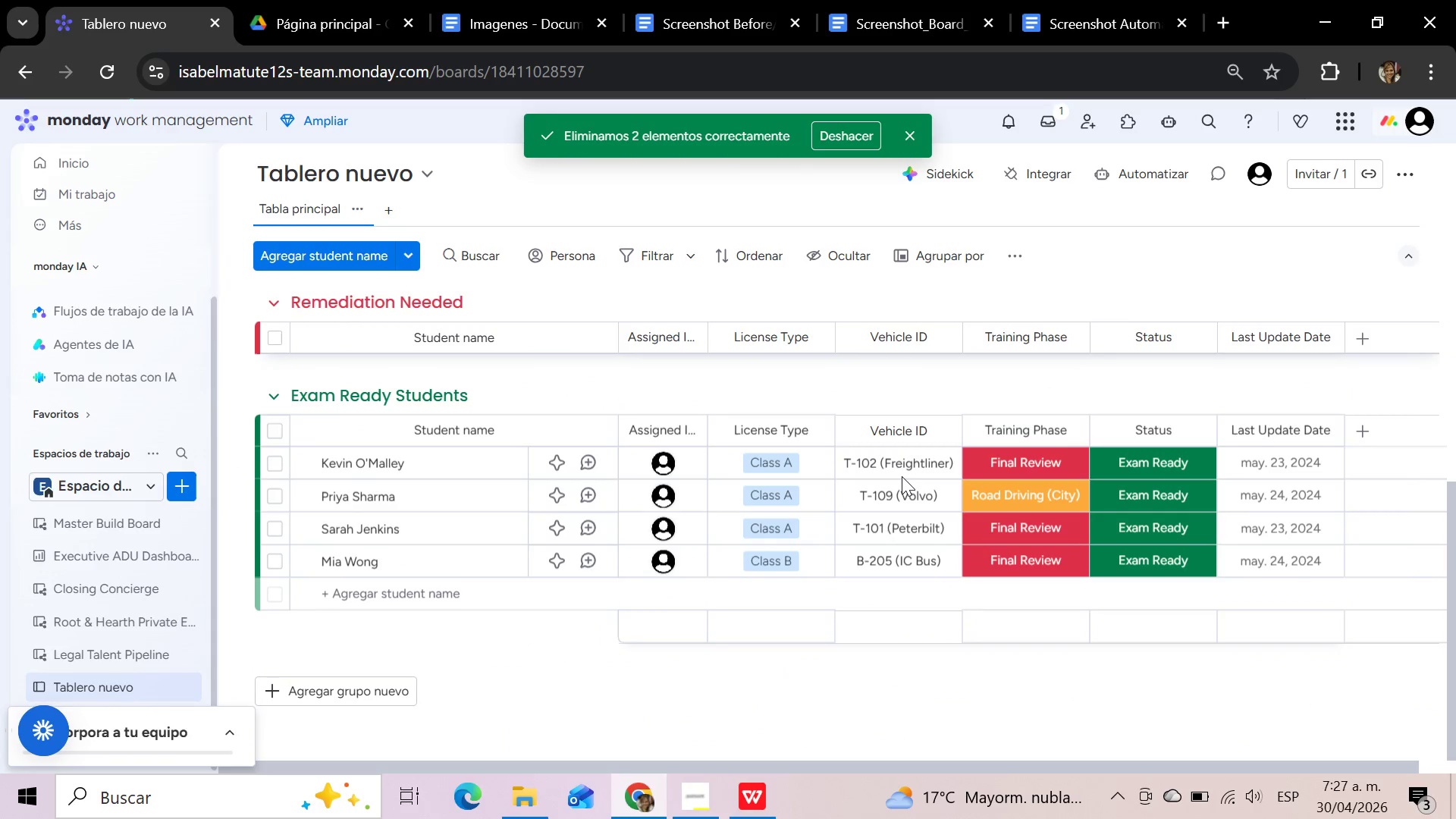 
scroll: coordinate [902, 476], scroll_direction: up, amount: 15.0
 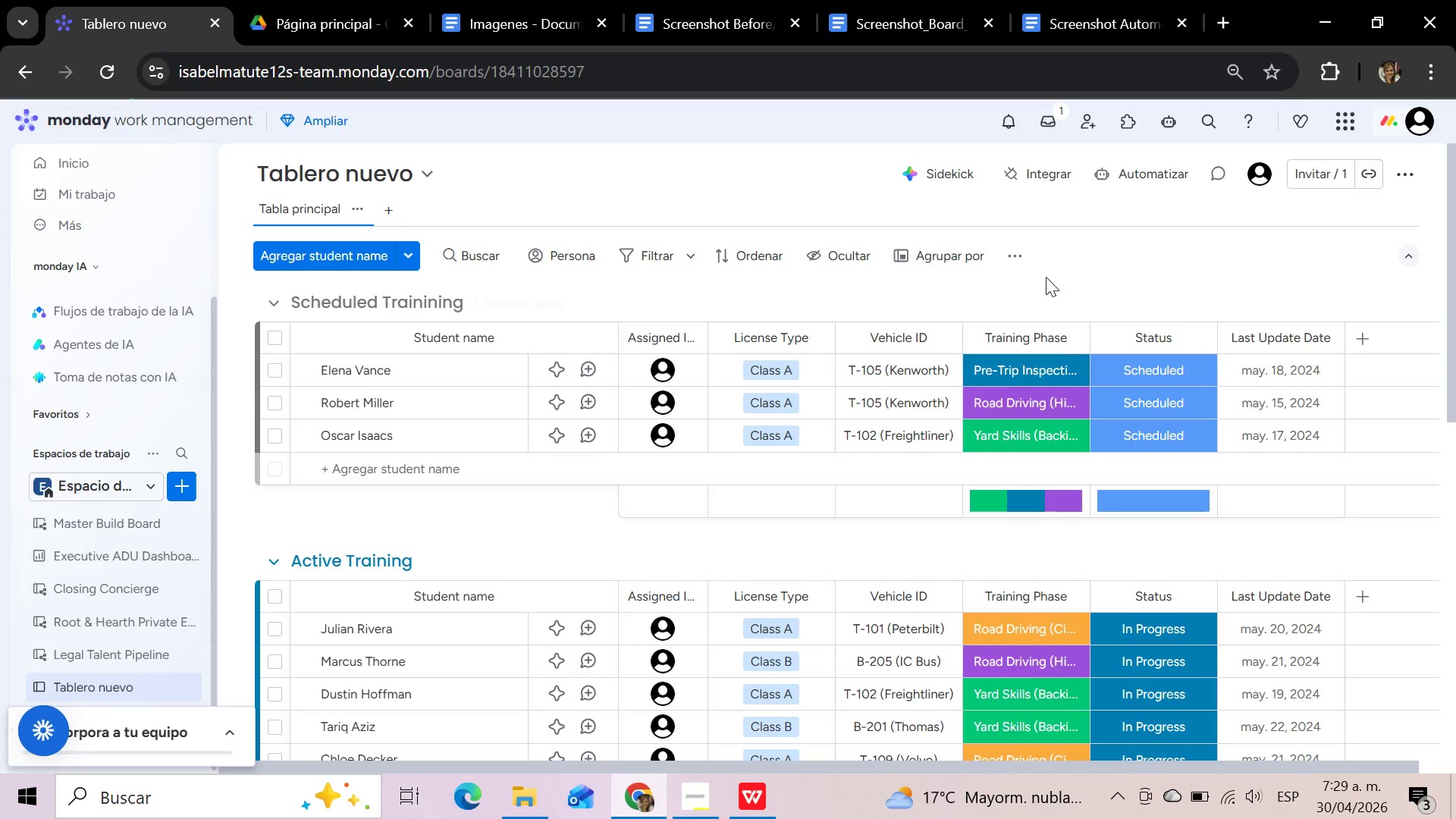 
wait(82.76)
 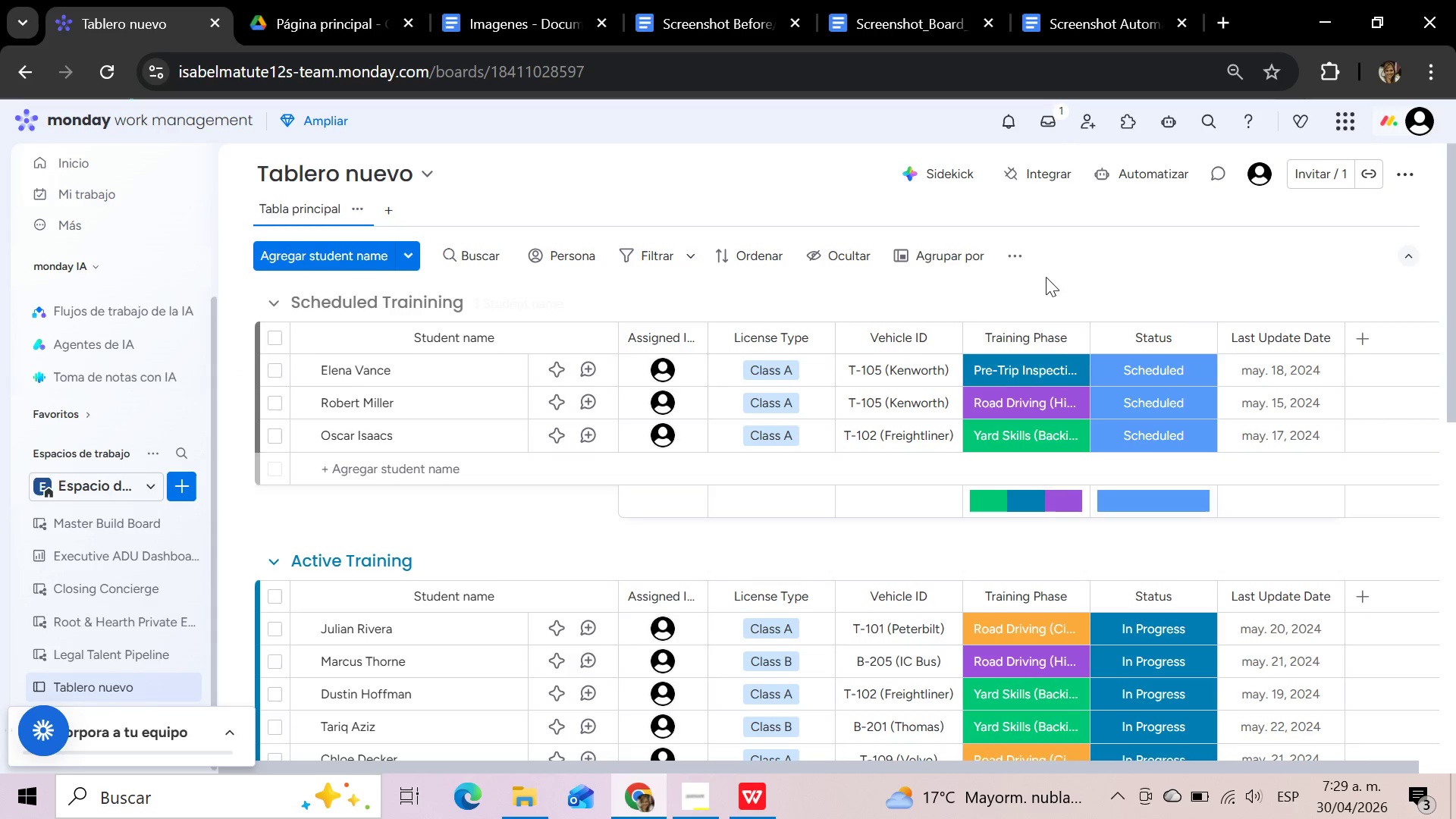 
left_click([1152, 171])